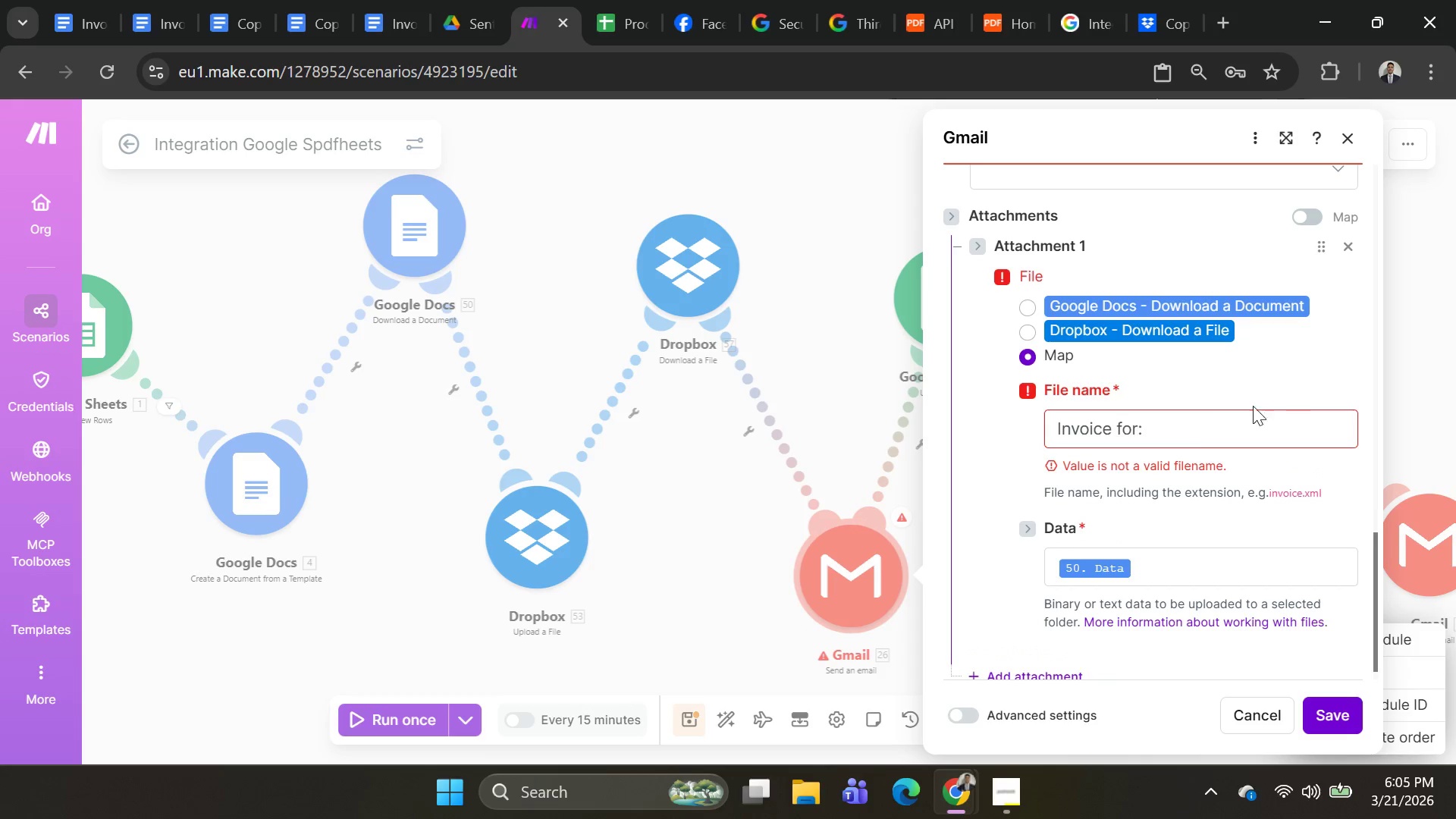 
left_click([1197, 440])
 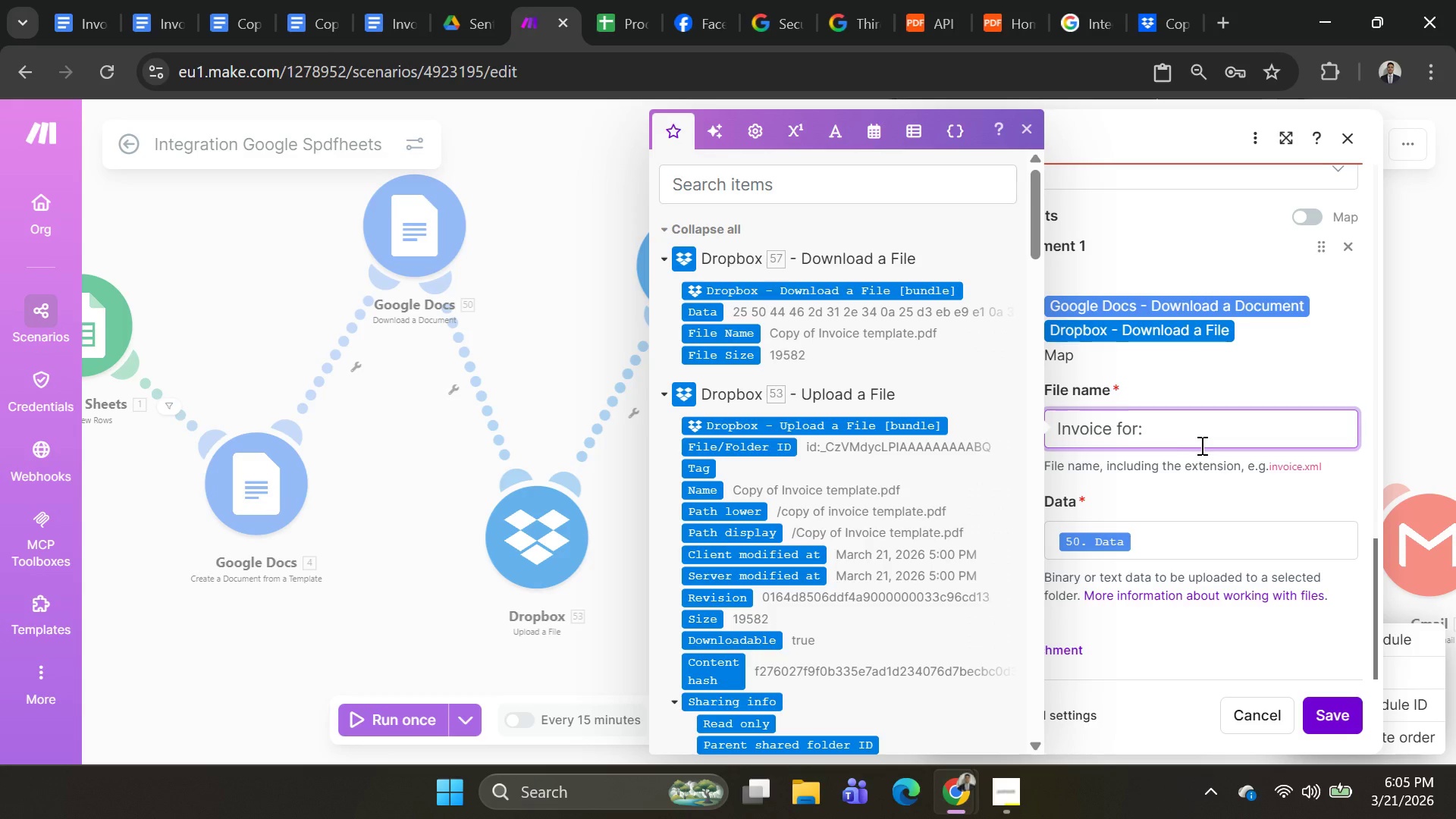 
left_click_drag(start_coordinate=[1194, 445], to_coordinate=[1122, 460])
 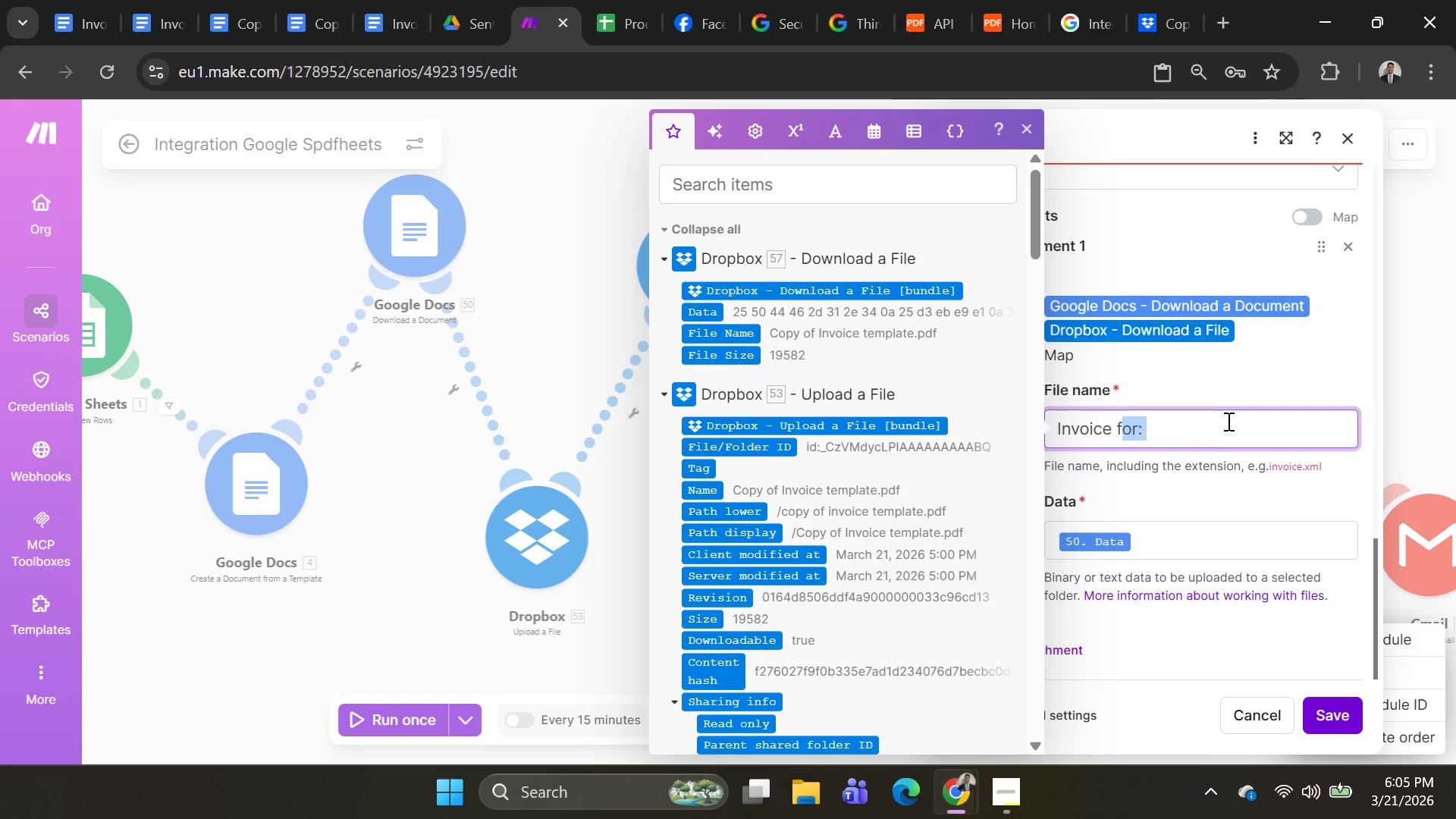 
left_click([1225, 417])
 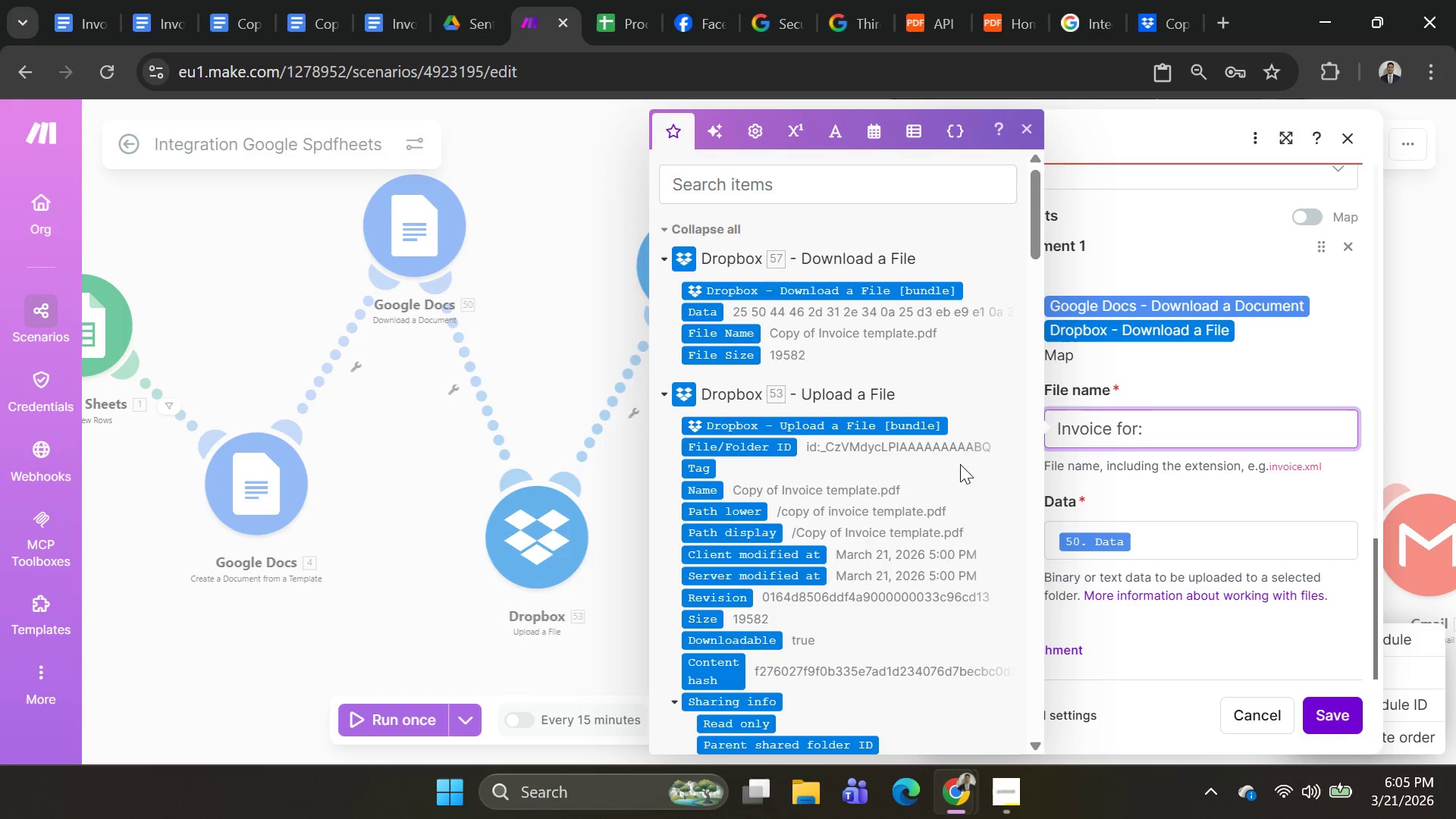 
scroll: coordinate [874, 438], scroll_direction: down, amount: 30.0
 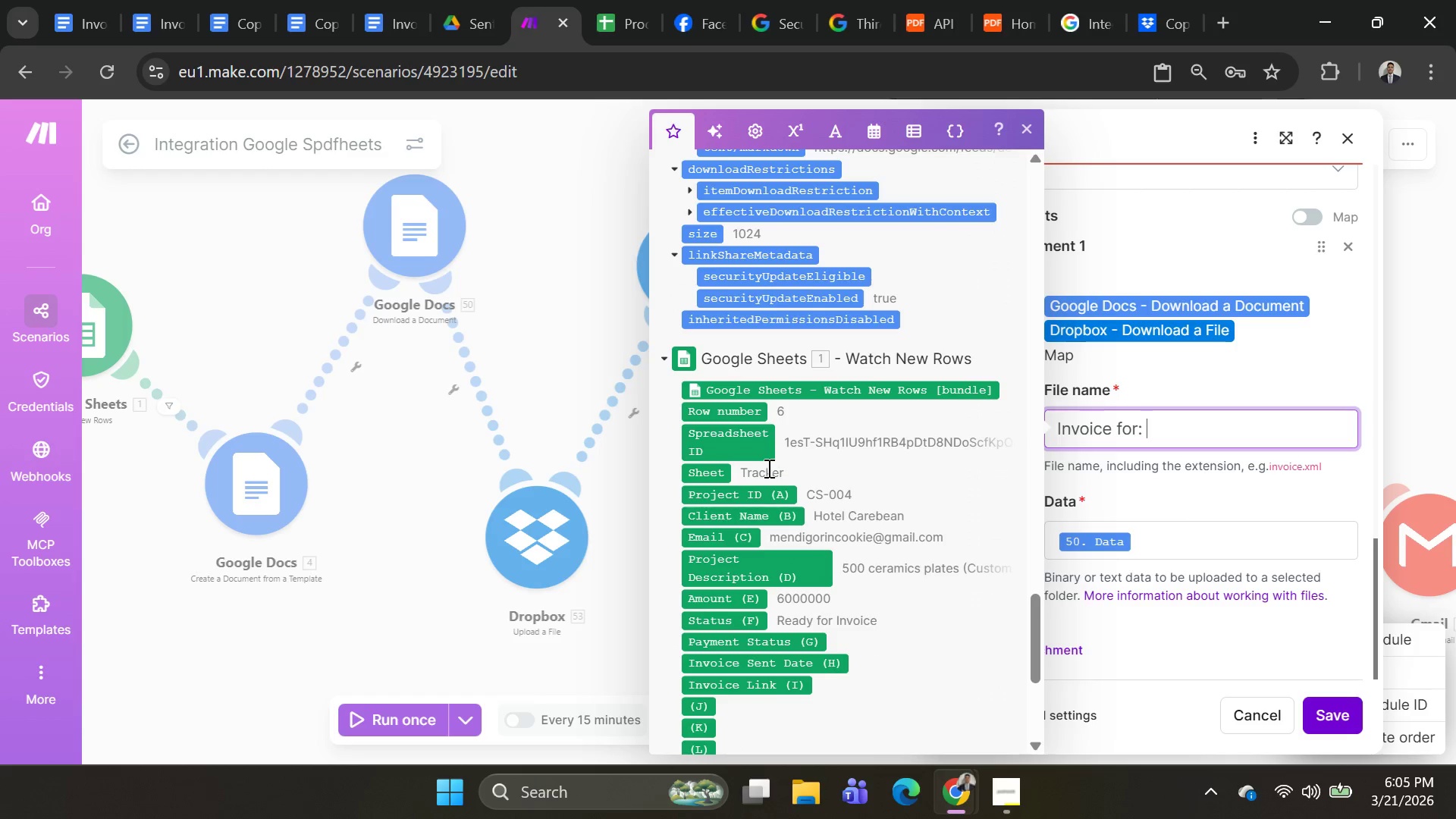 
mouse_move([754, 513])
 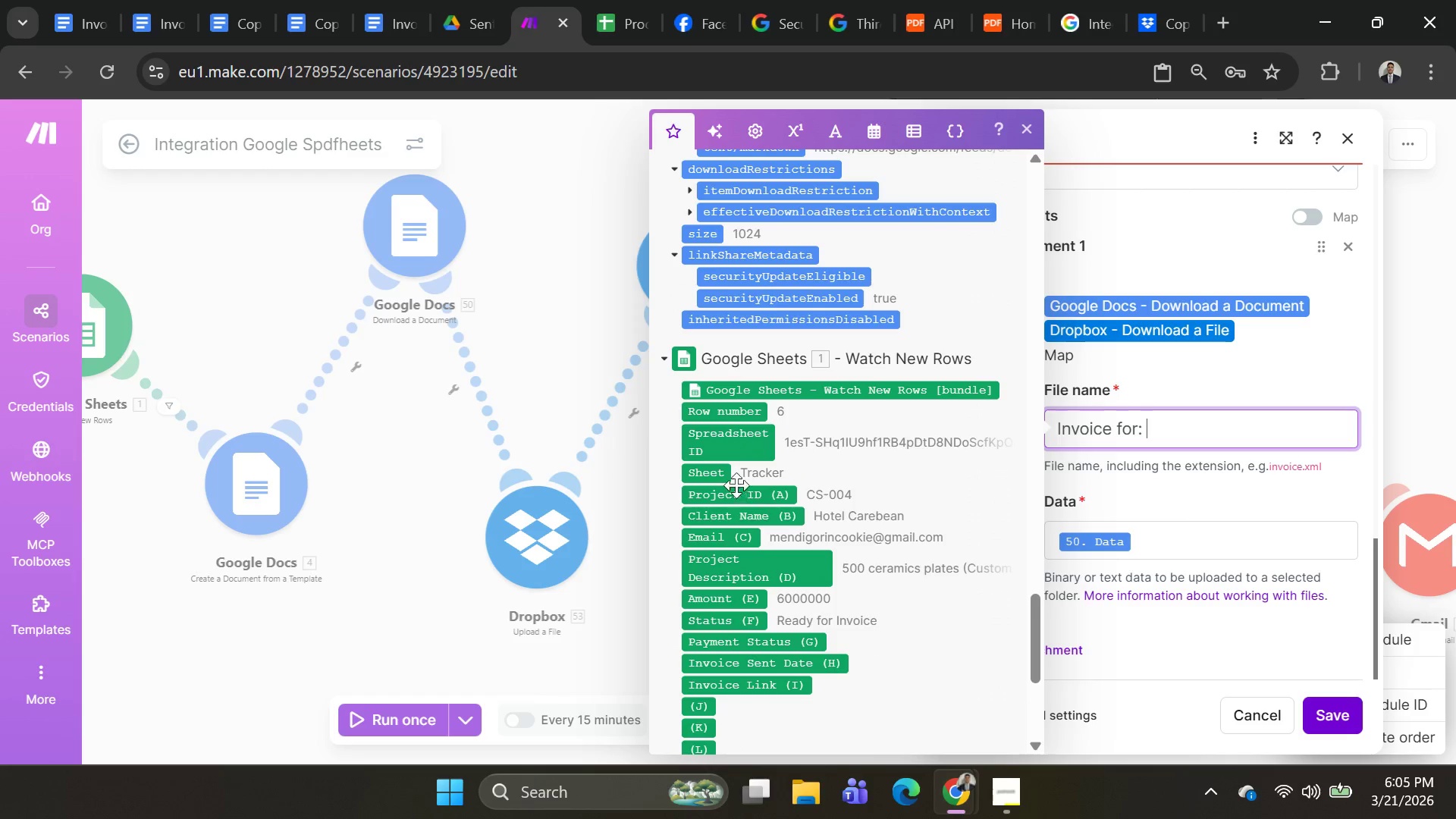 
mouse_move([742, 585])
 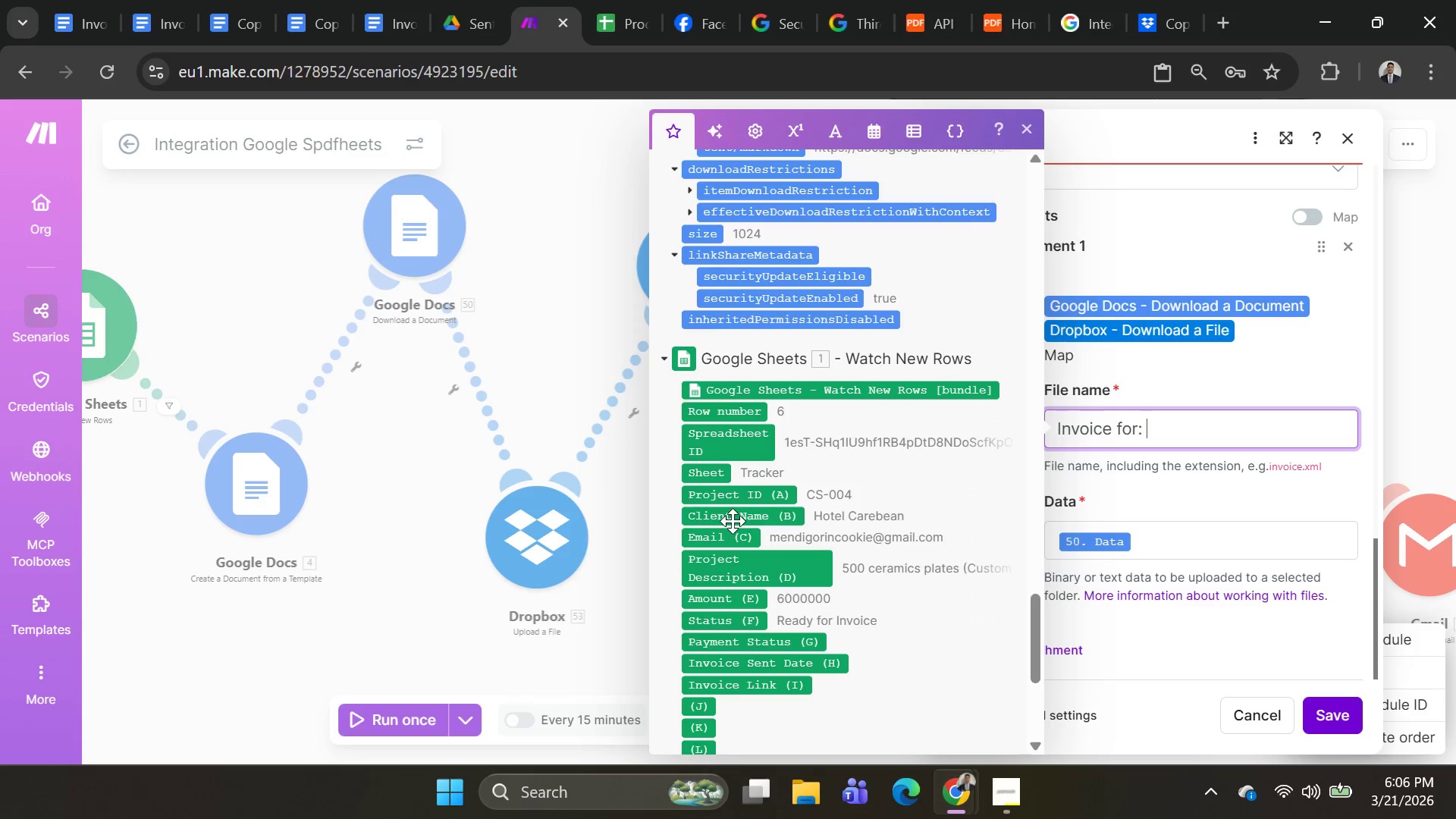 
left_click([736, 519])
 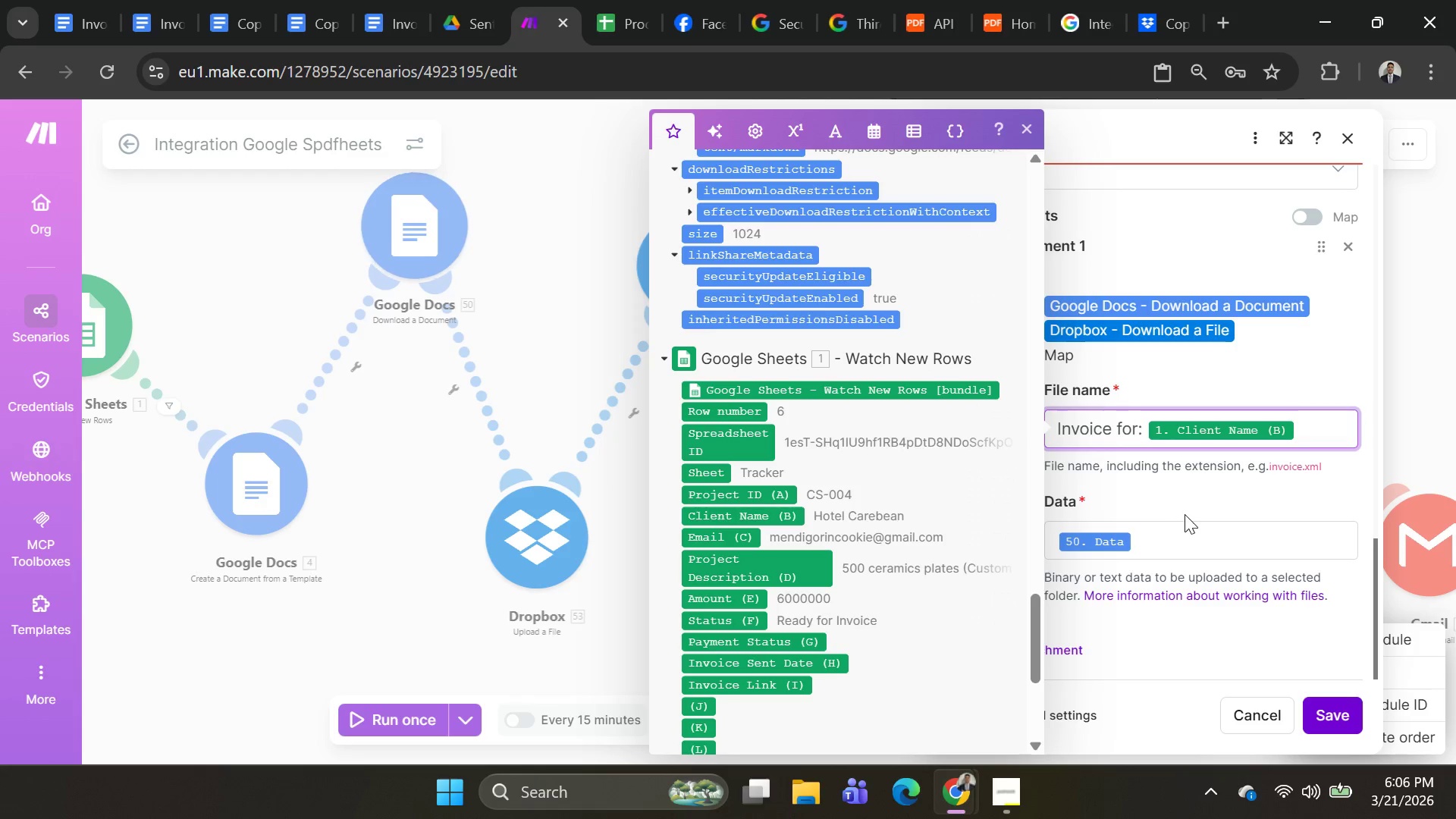 
left_click([1185, 497])
 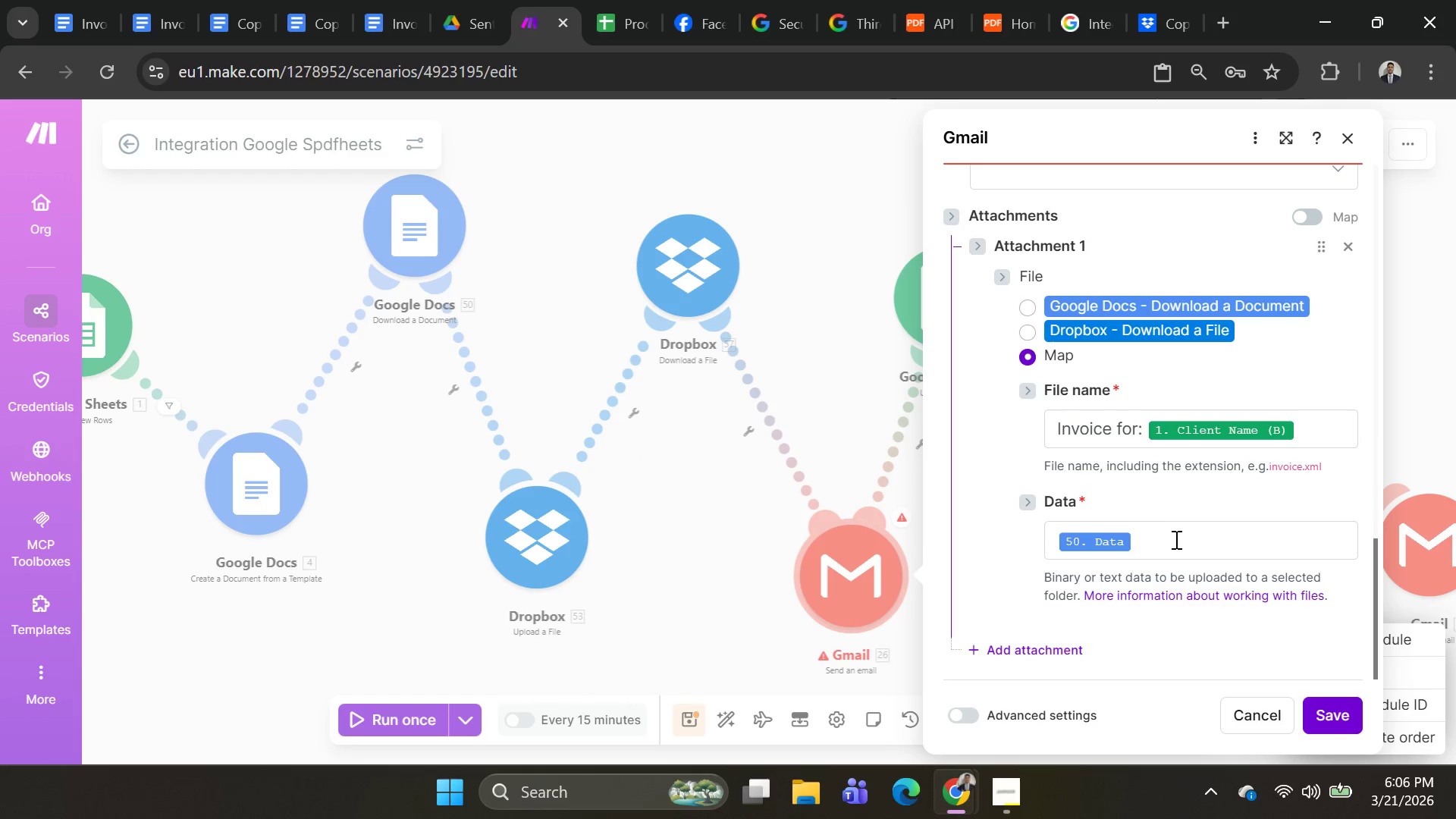 
left_click([1175, 539])
 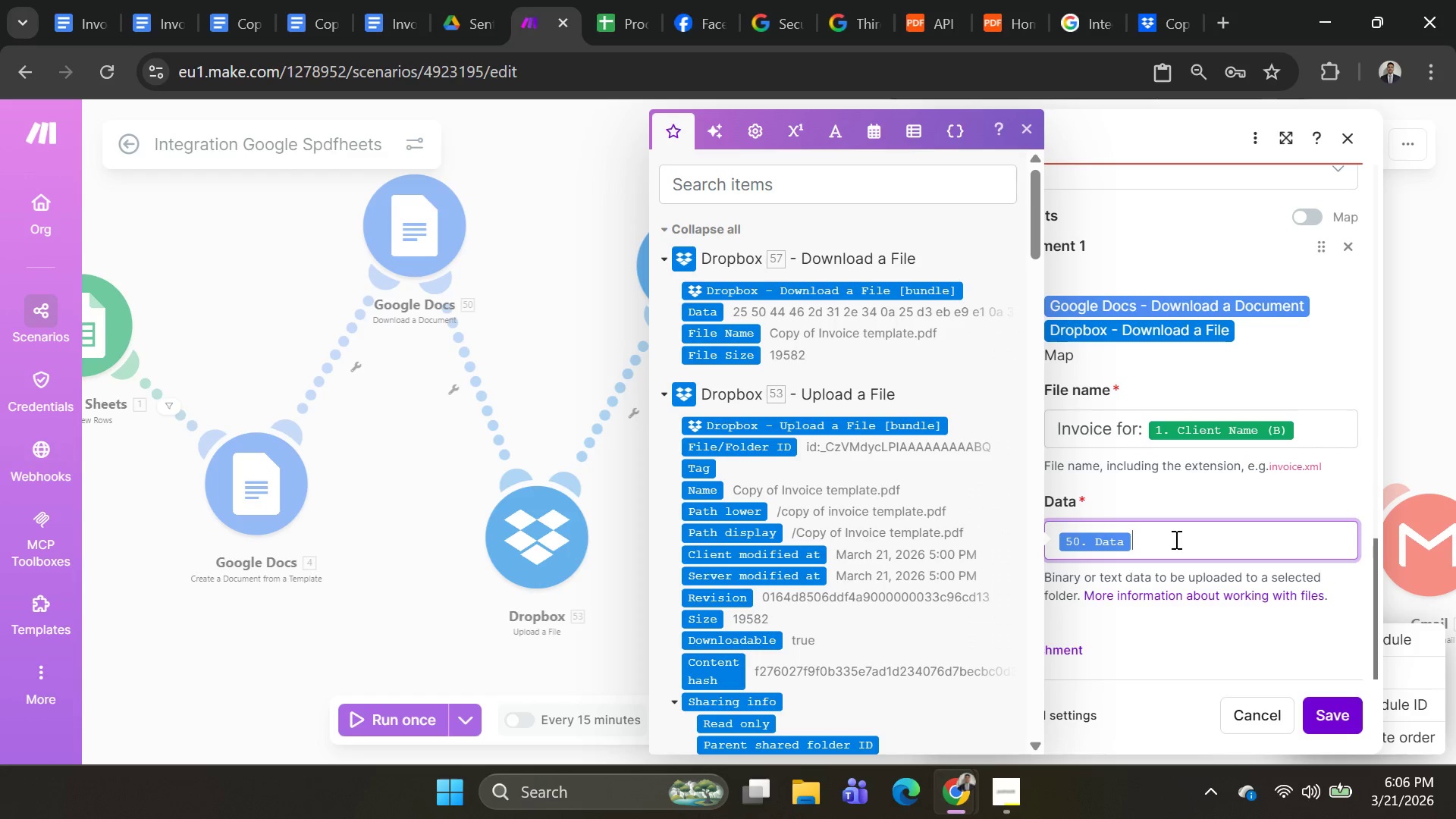 
key(Backspace)
 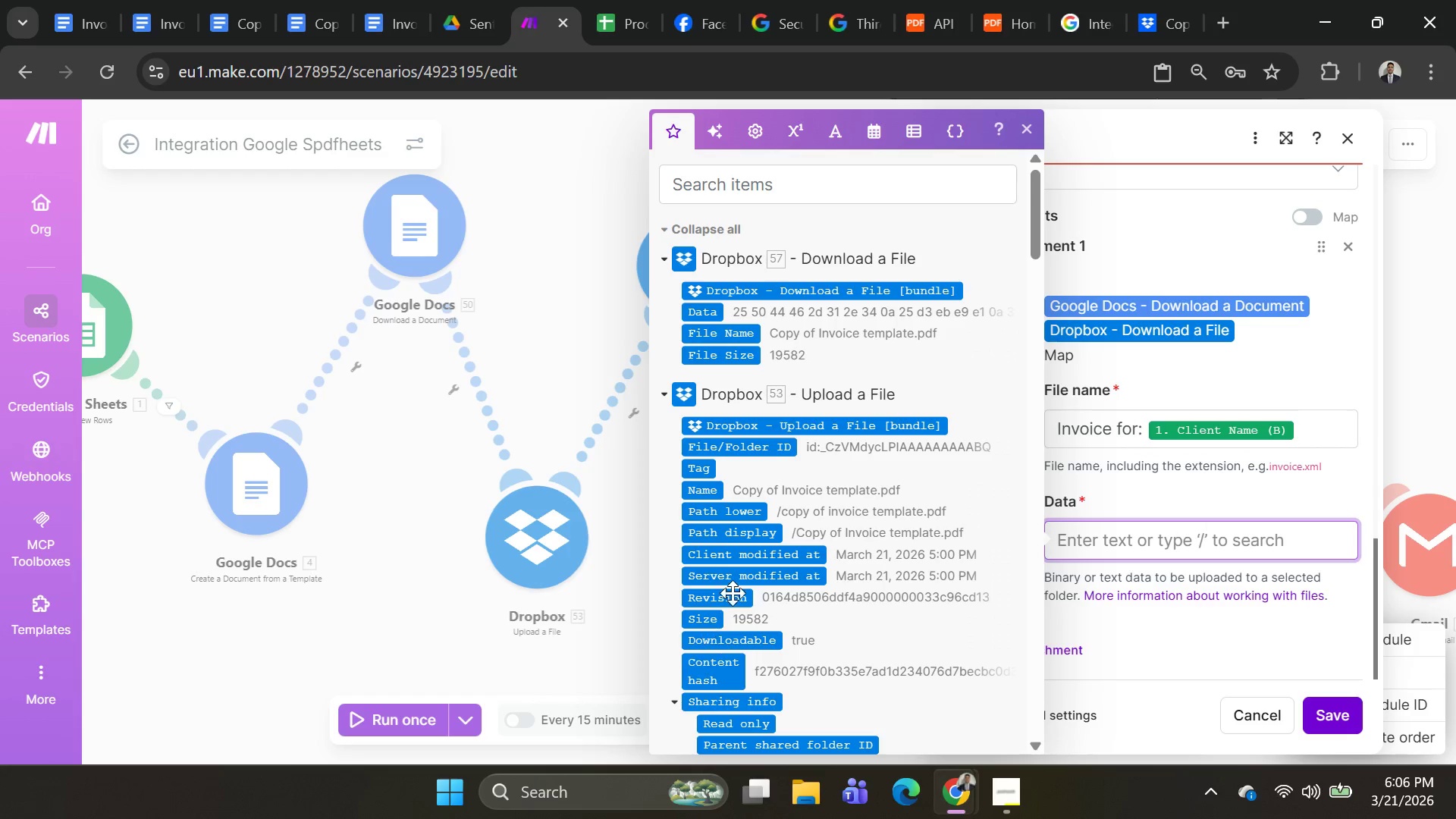 
scroll: coordinate [830, 586], scroll_direction: down, amount: 1.0
 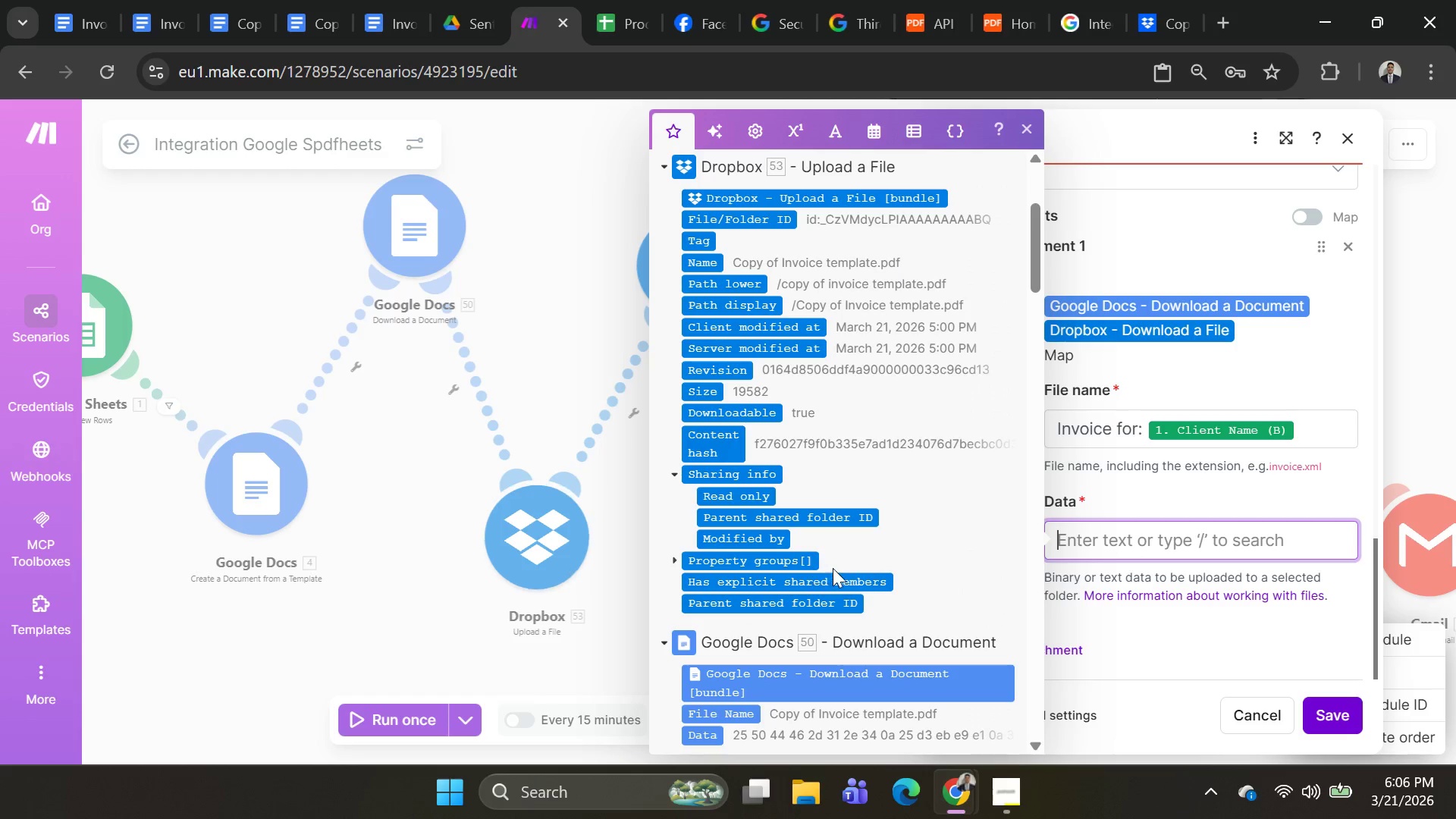 
scroll: coordinate [831, 566], scroll_direction: up, amount: 2.0
 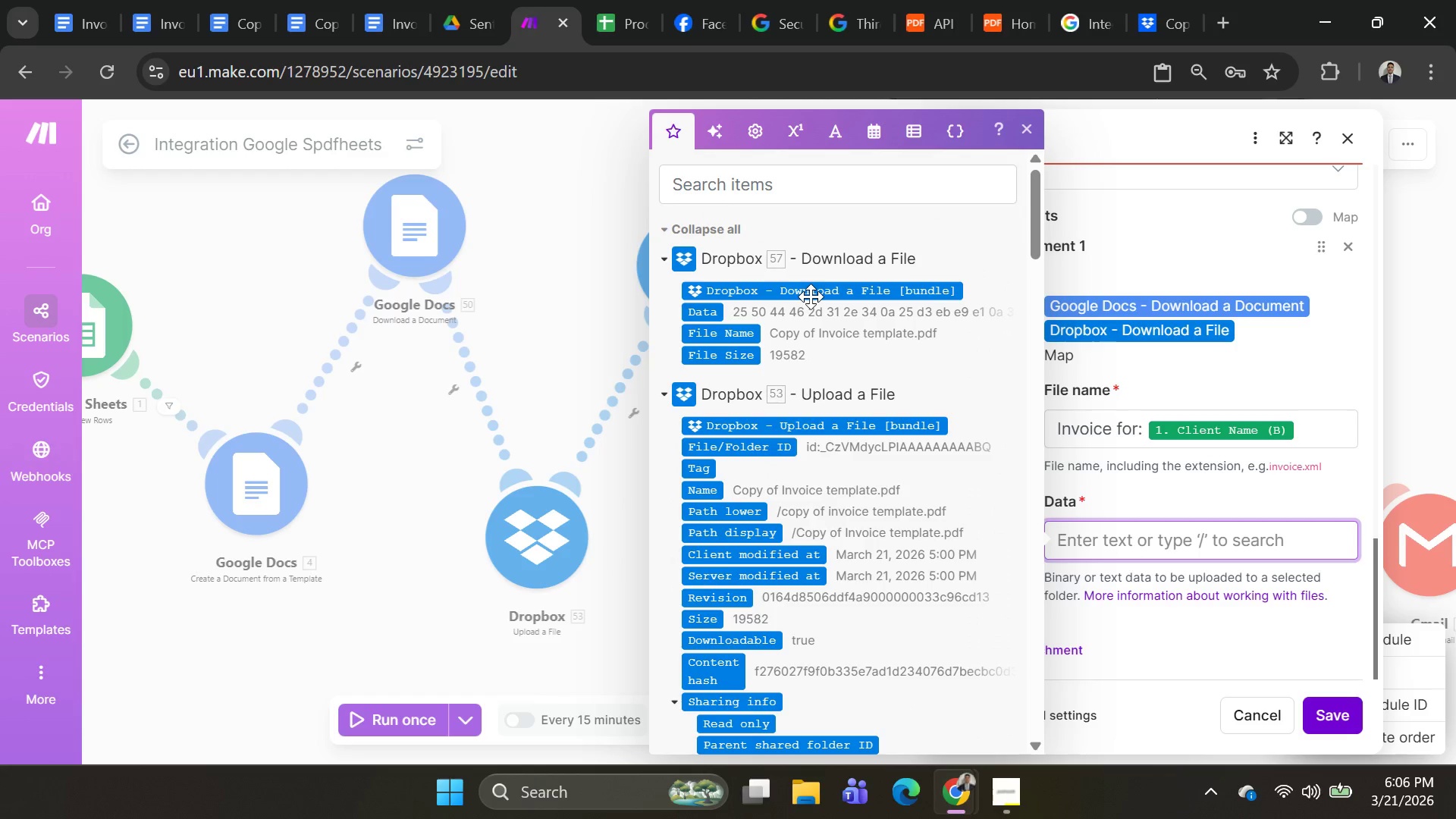 
left_click([814, 288])
 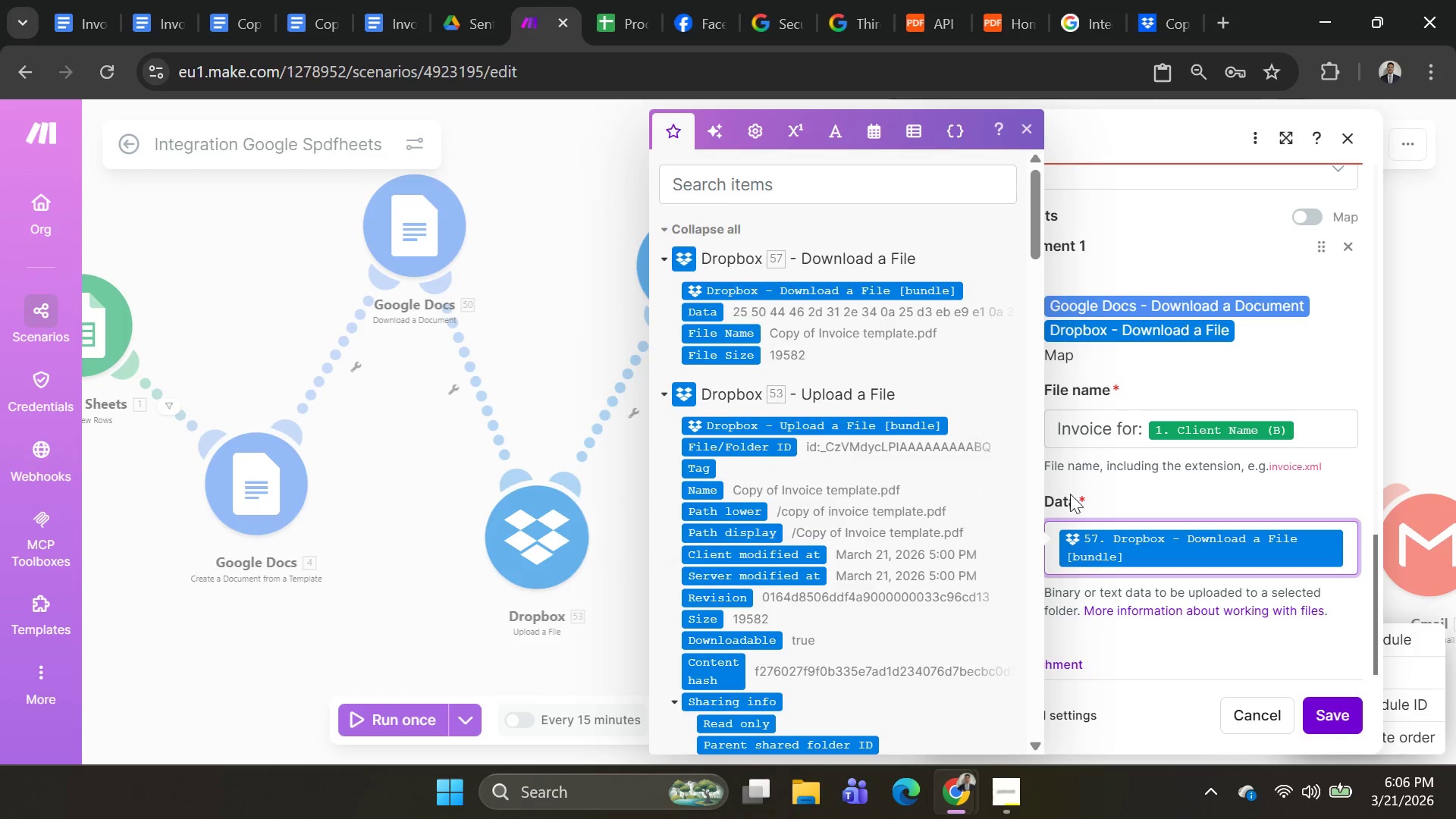 
left_click([1087, 495])
 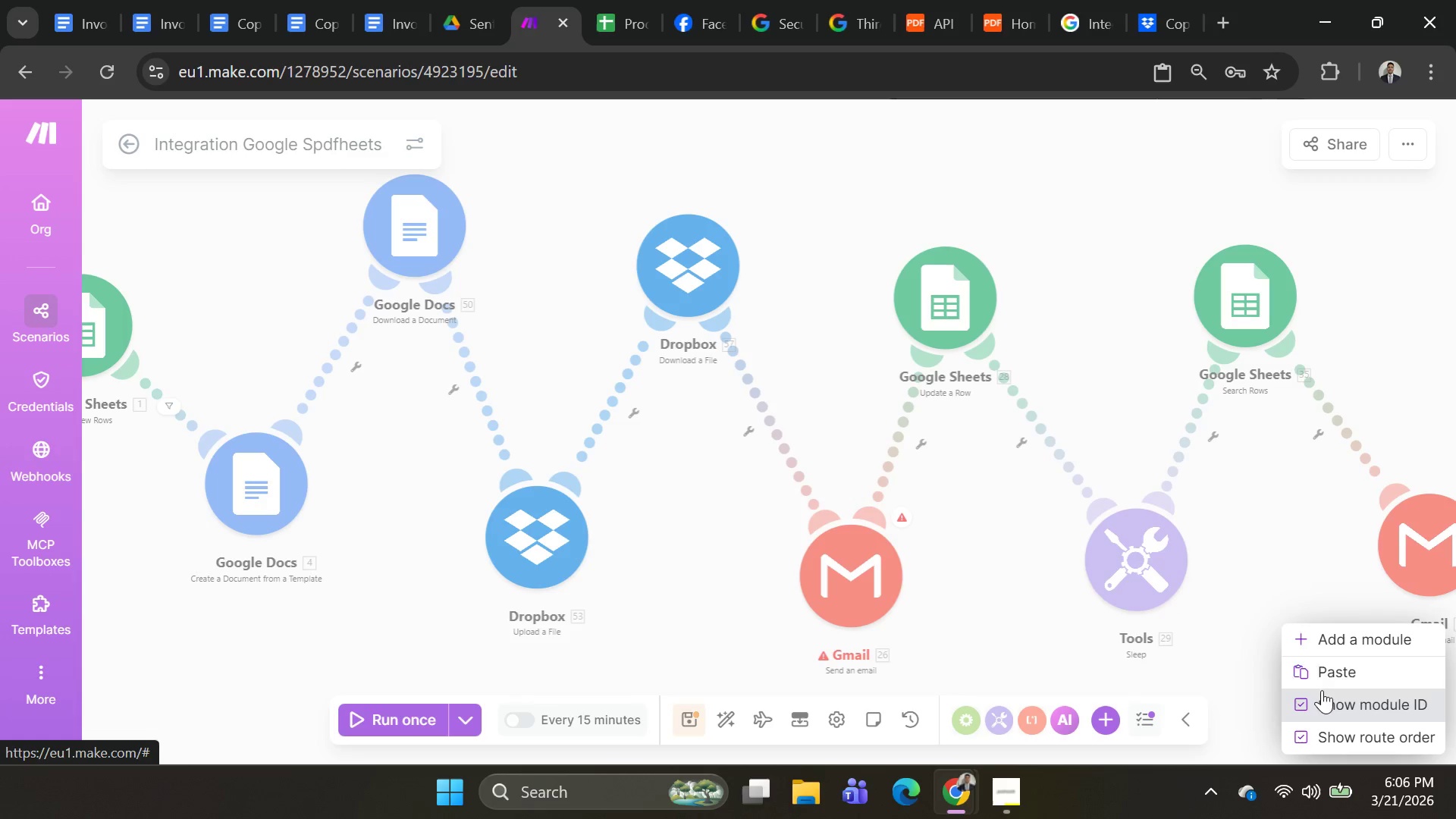 
right_click([862, 581])
 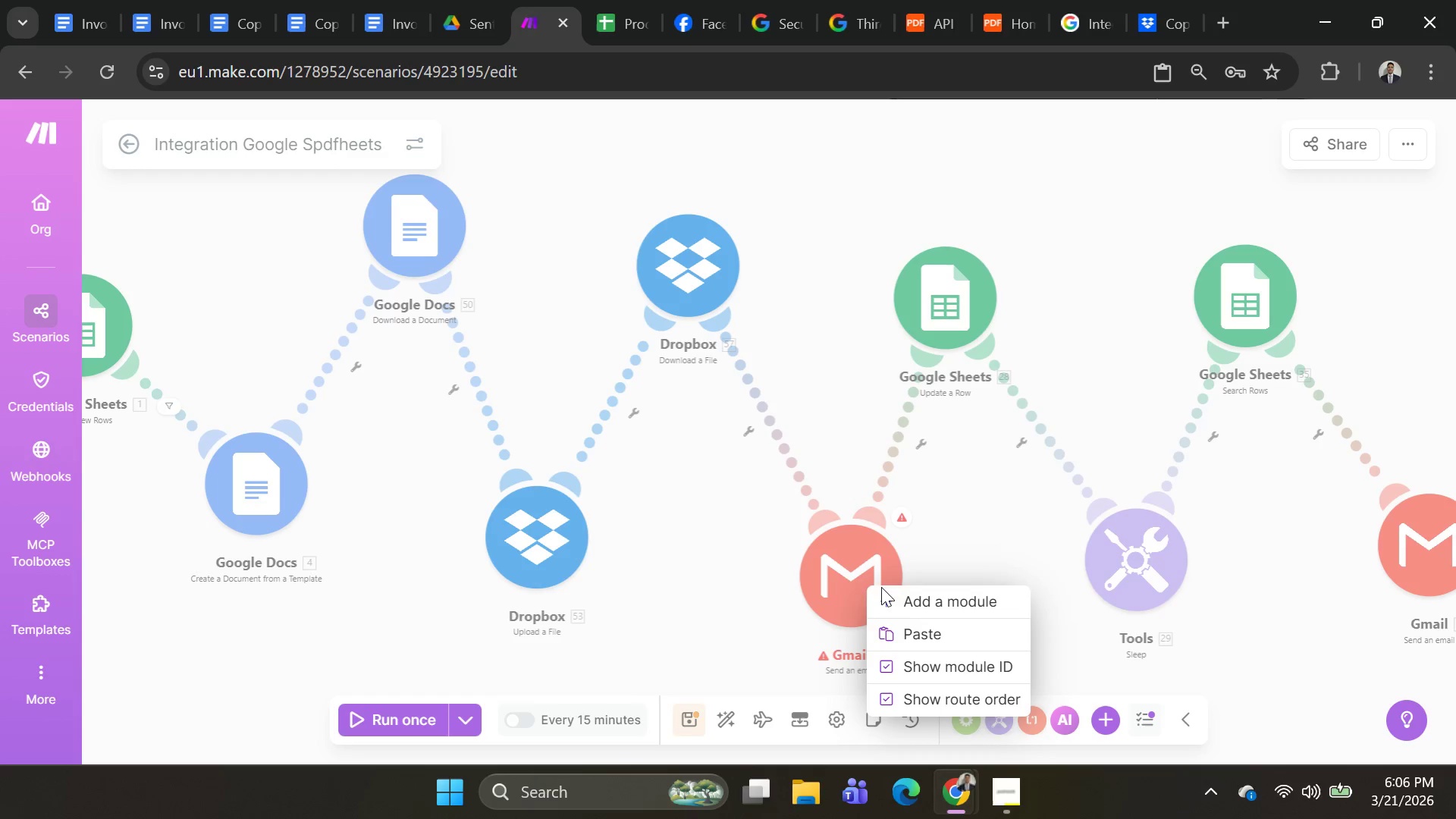 
left_click([901, 603])
 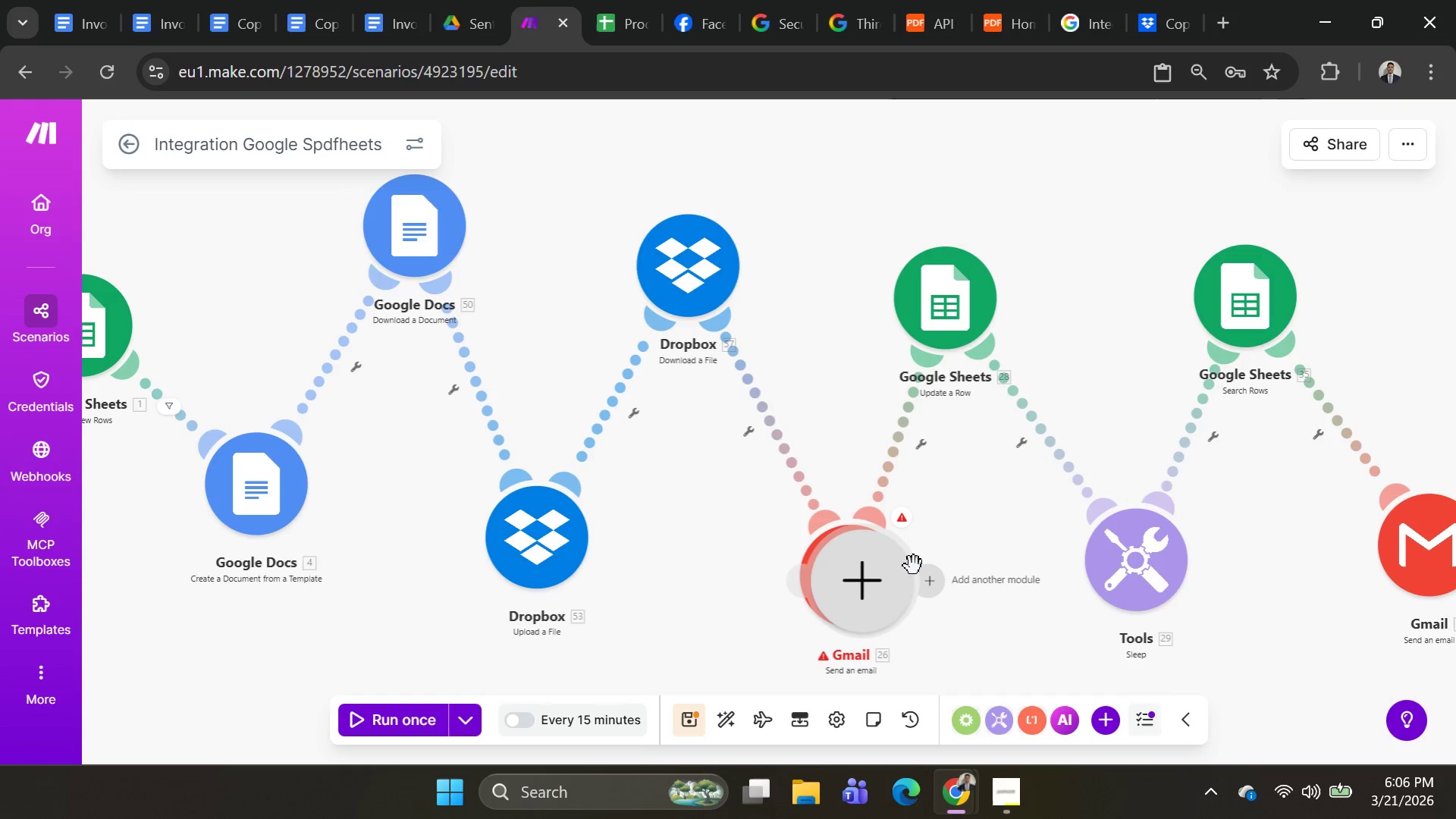 
left_click_drag(start_coordinate=[875, 581], to_coordinate=[968, 585])
 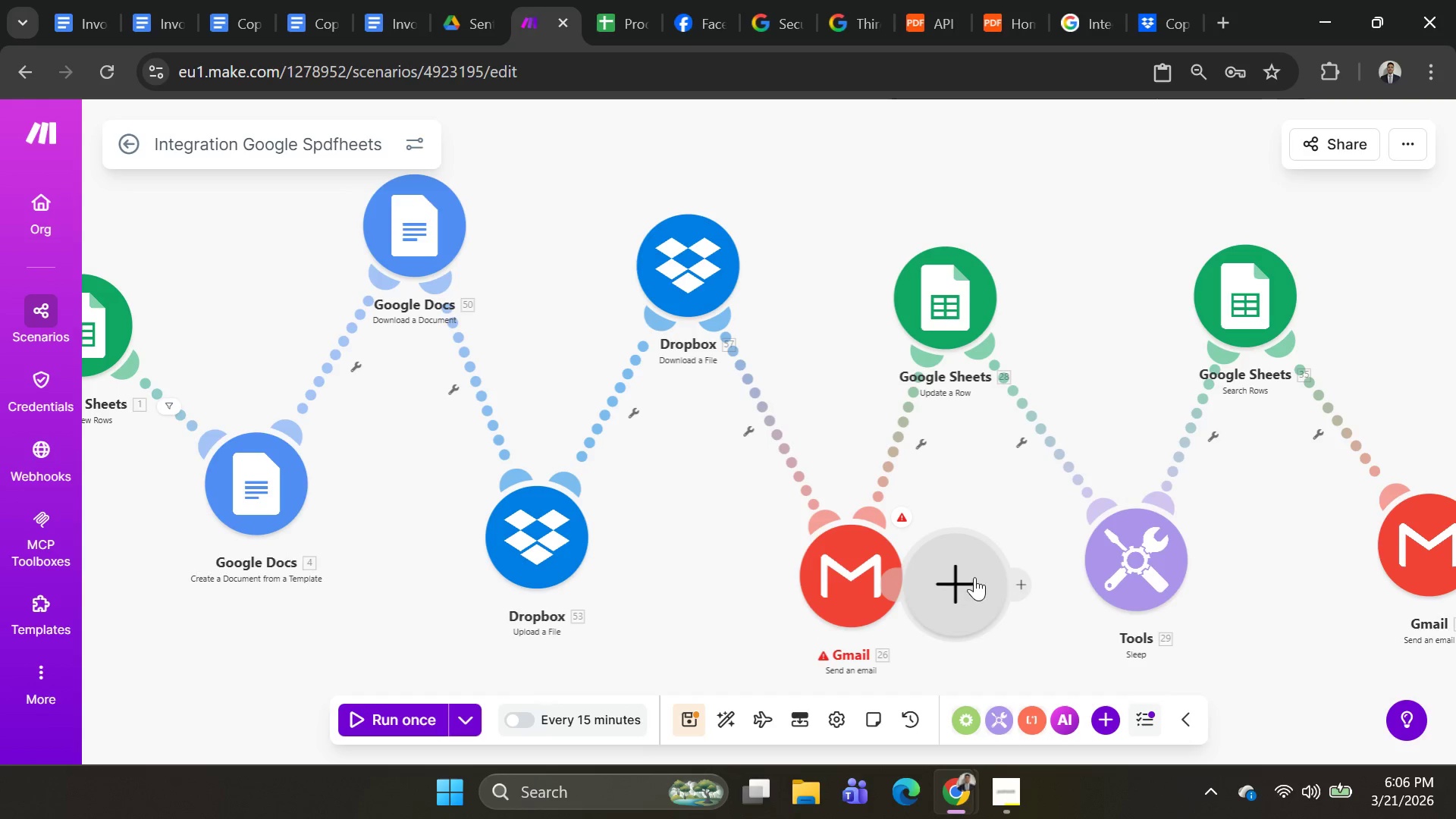 
right_click([974, 577])
 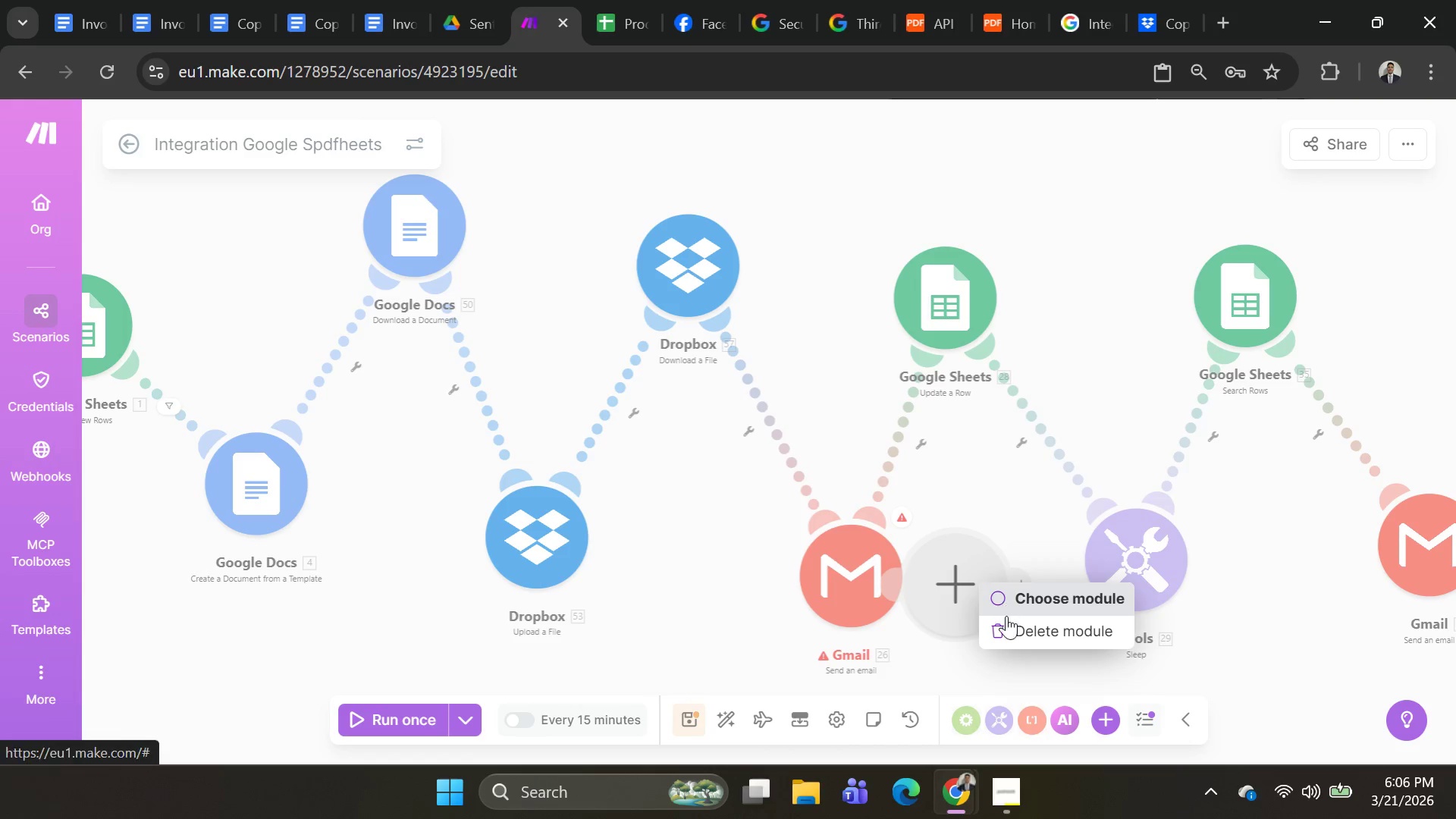 
left_click([1007, 623])
 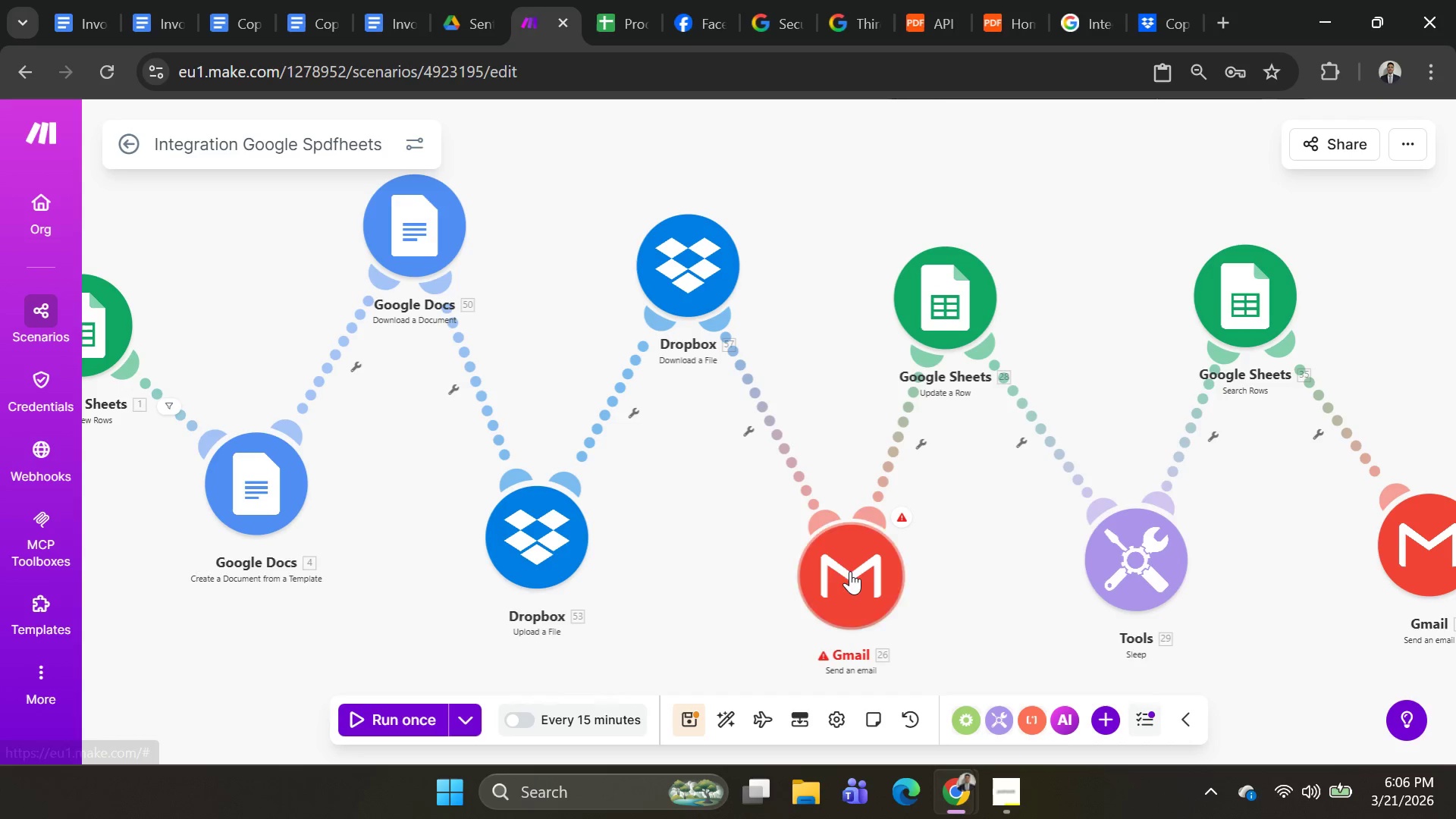 
right_click([840, 566])
 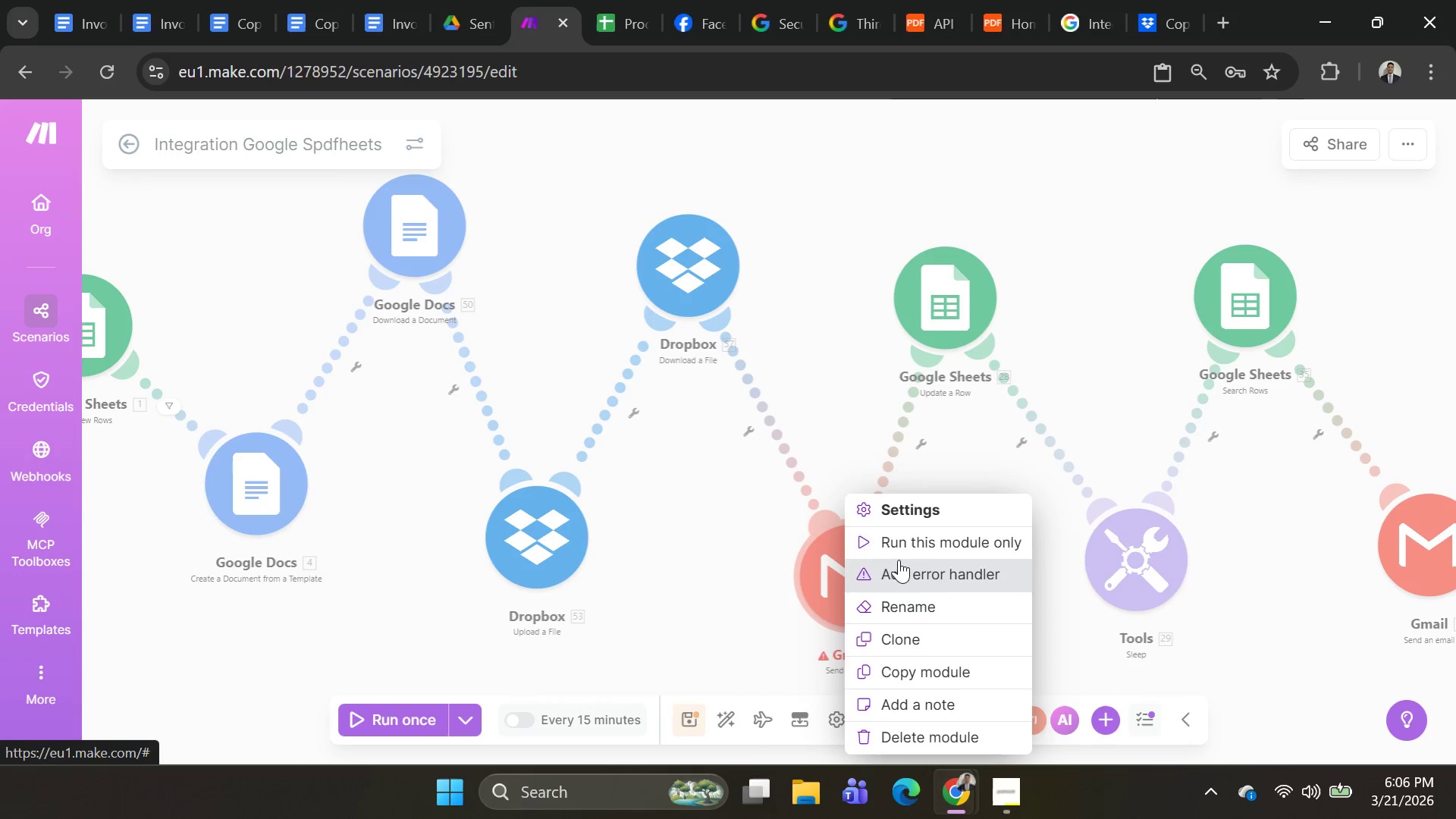 
left_click([902, 543])
 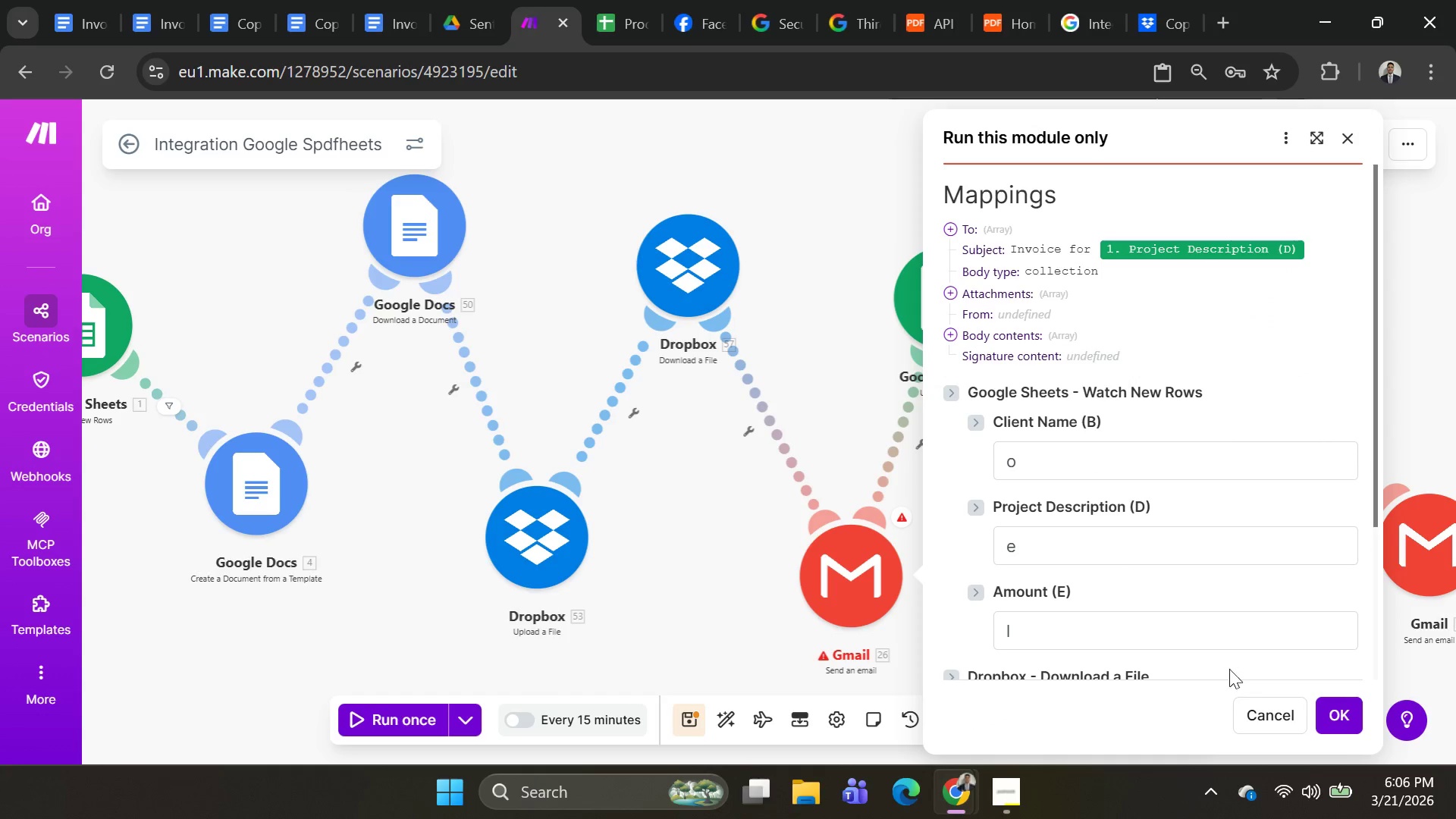 
left_click([1345, 714])
 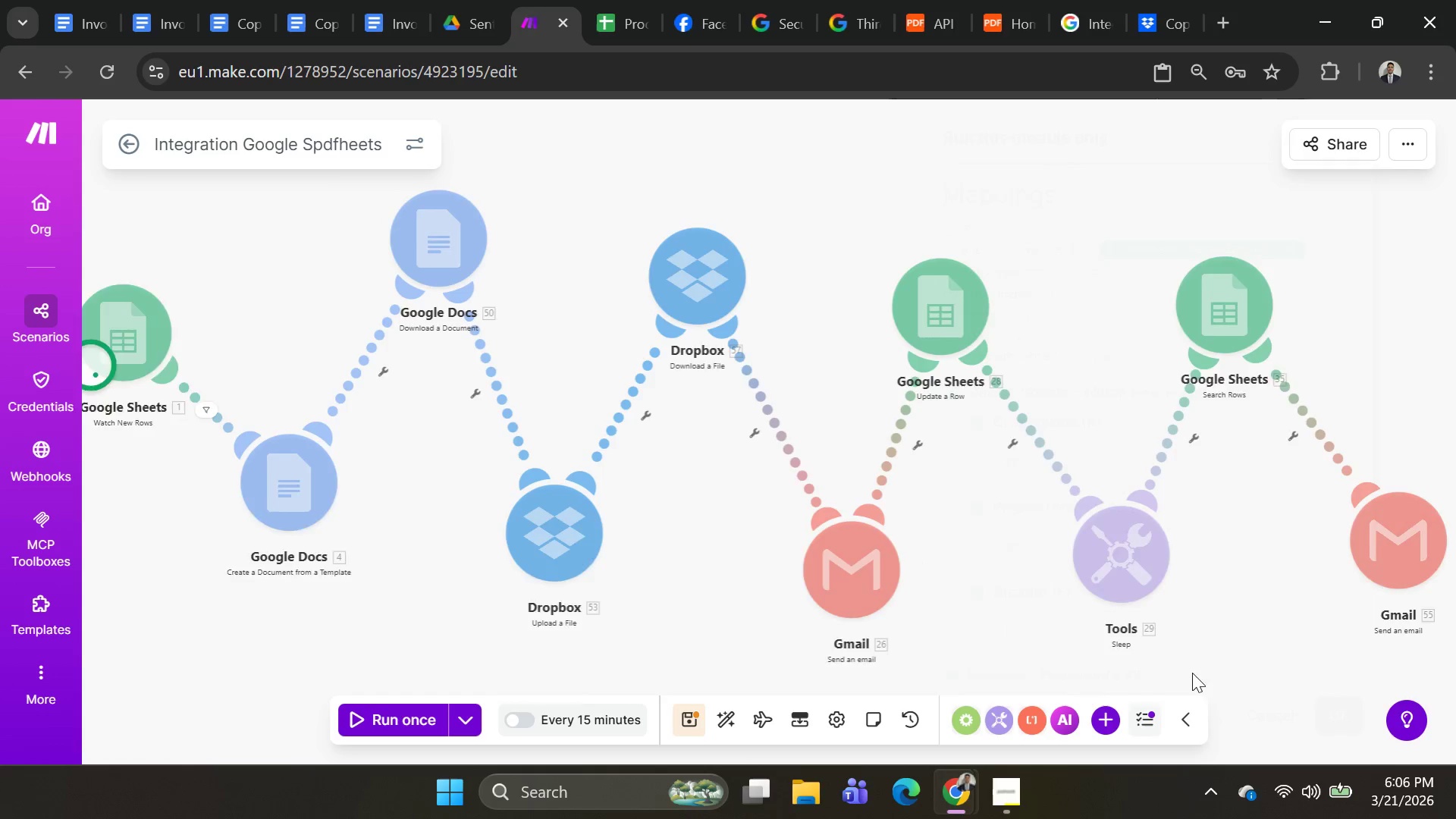 
mouse_move([908, 576])
 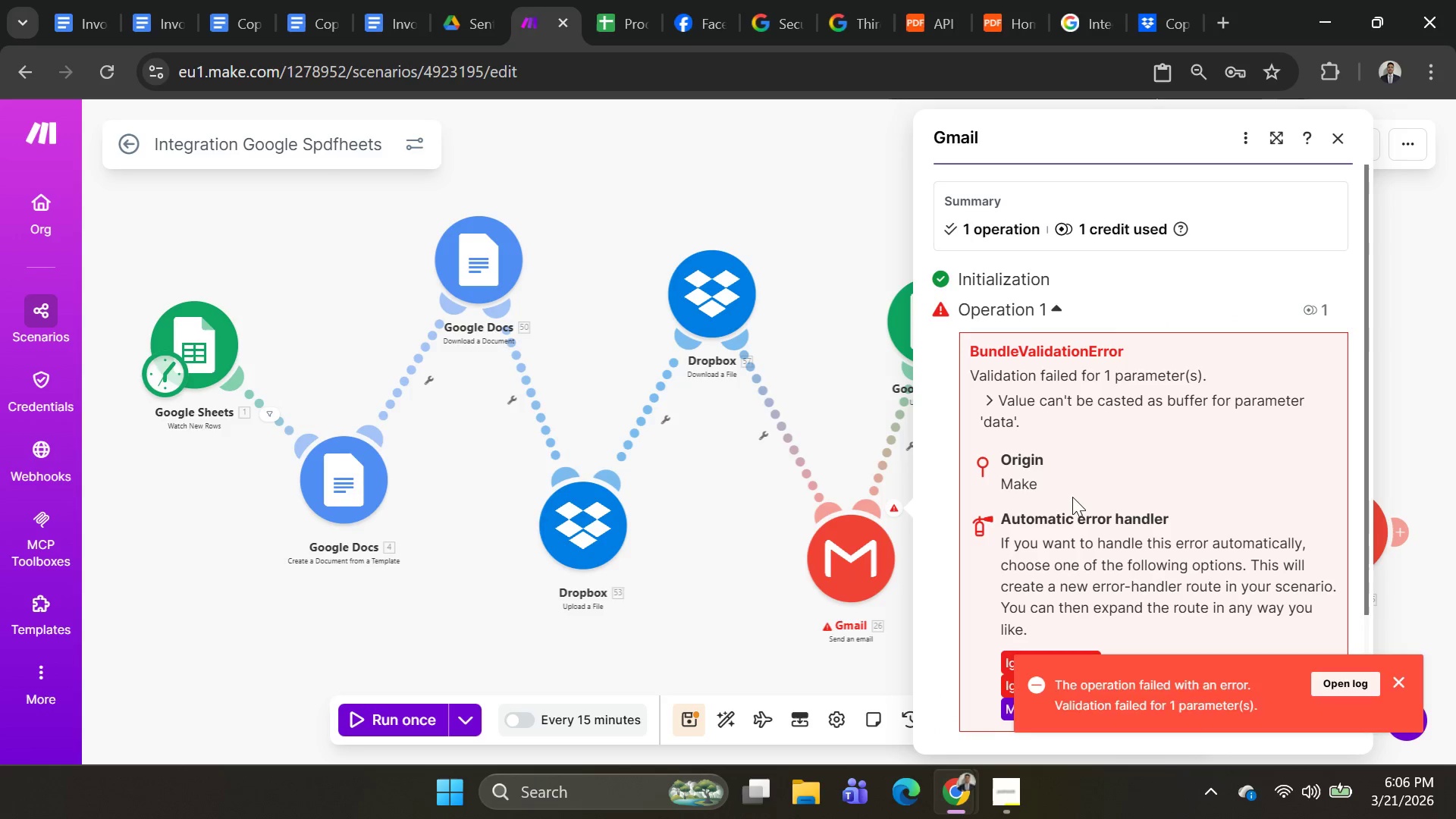 
left_click([842, 536])
 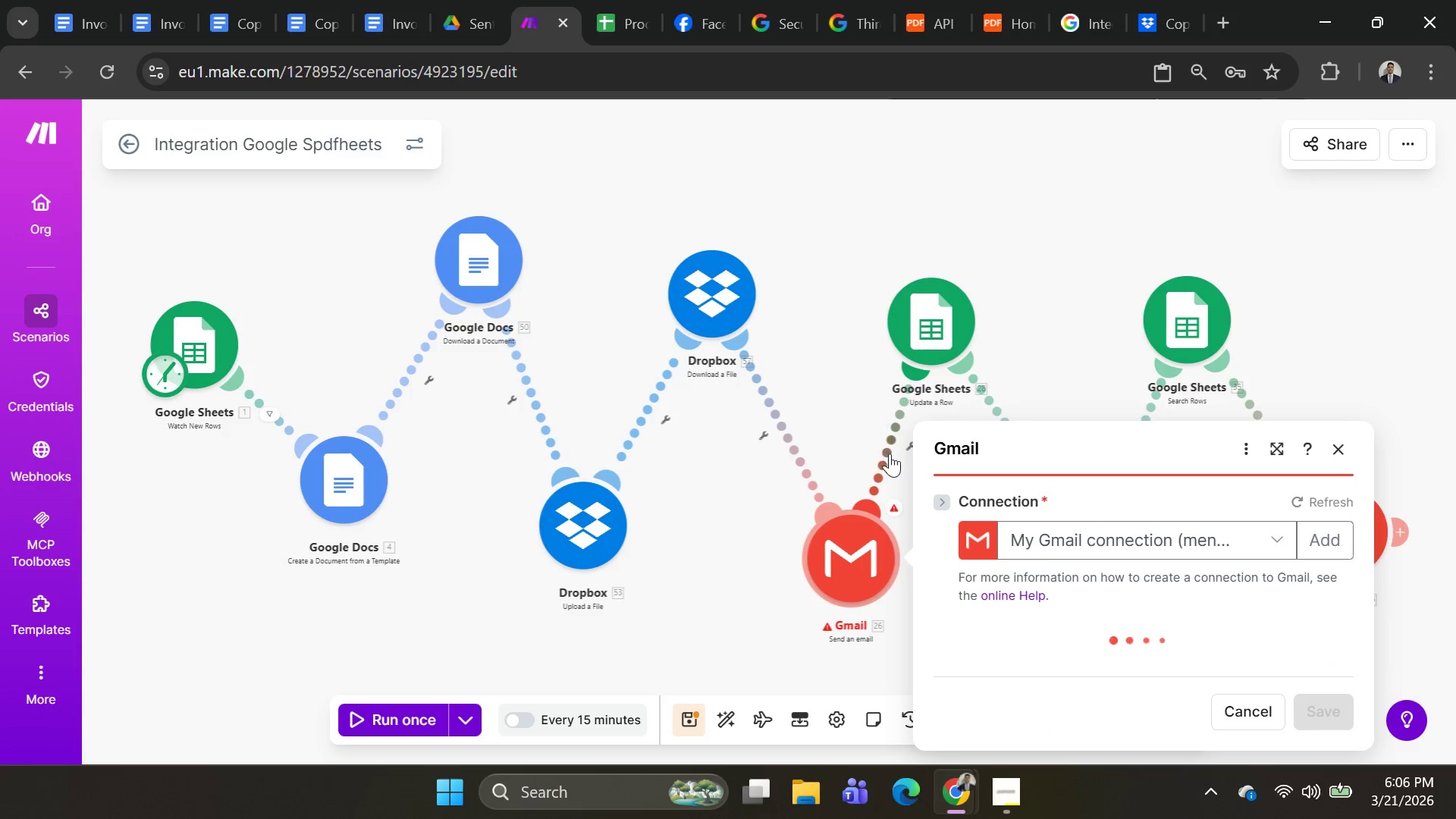 
scroll: coordinate [1149, 515], scroll_direction: down, amount: 31.0
 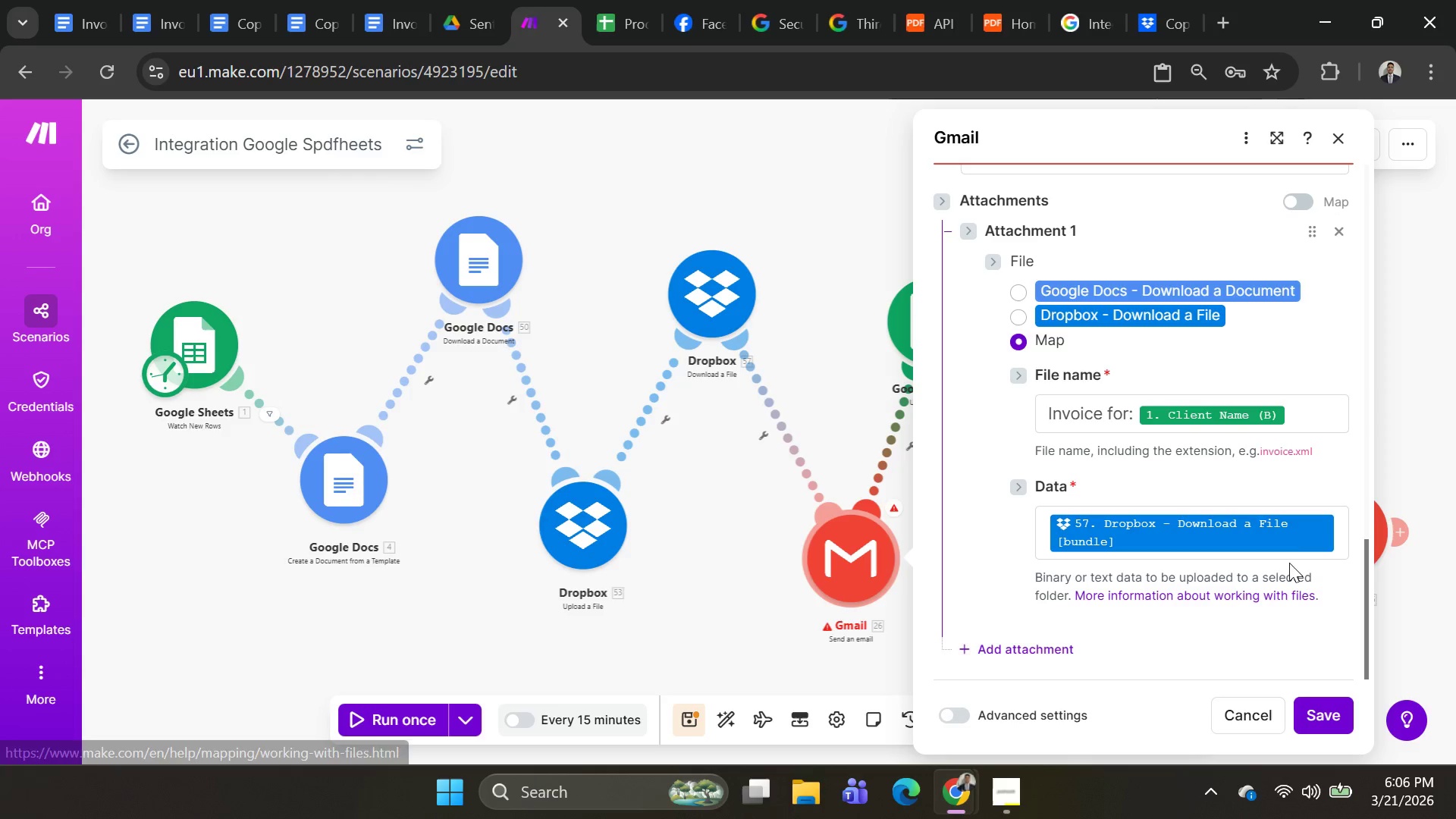 
left_click([1345, 538])
 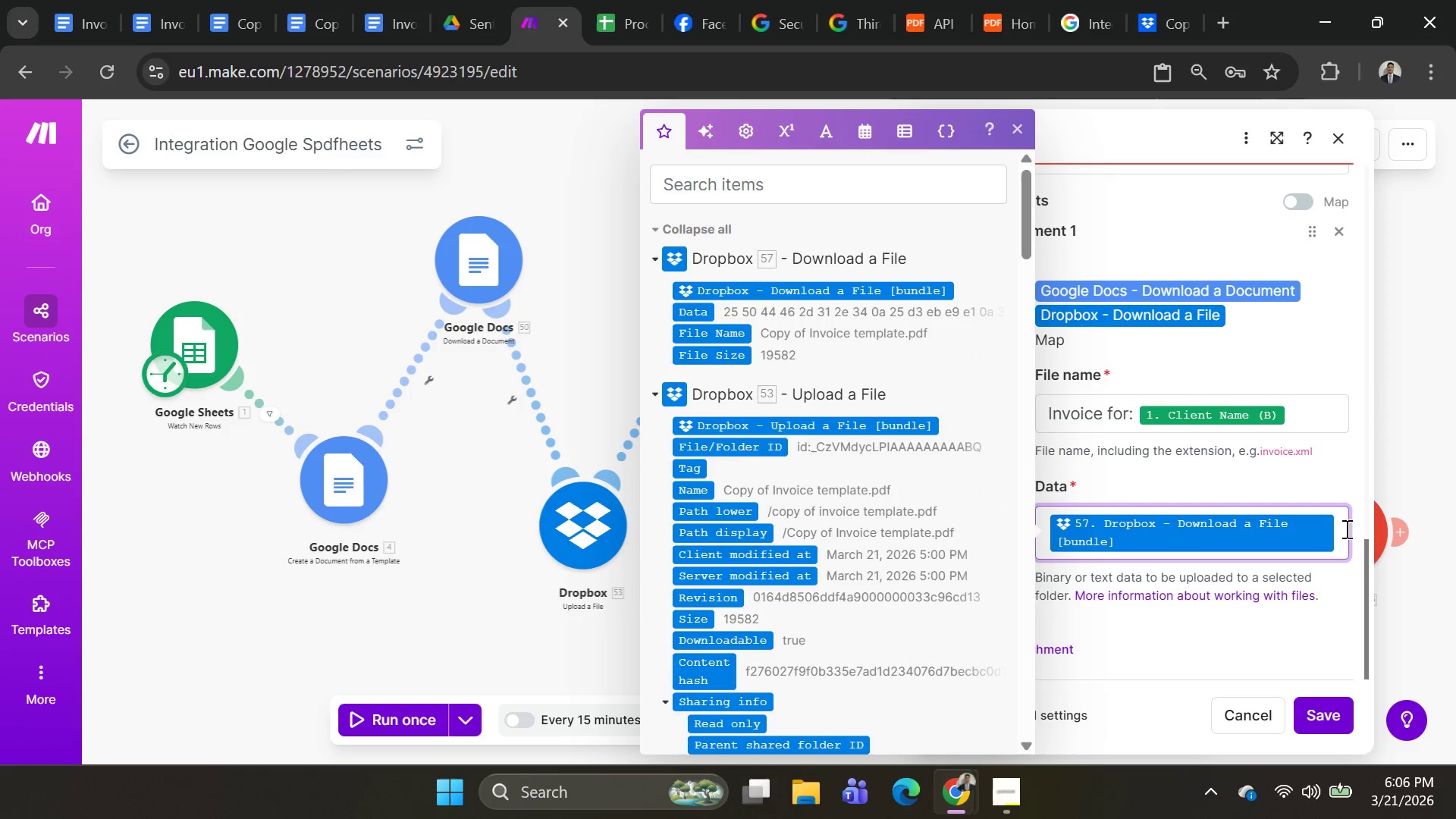 
key(Backspace)
 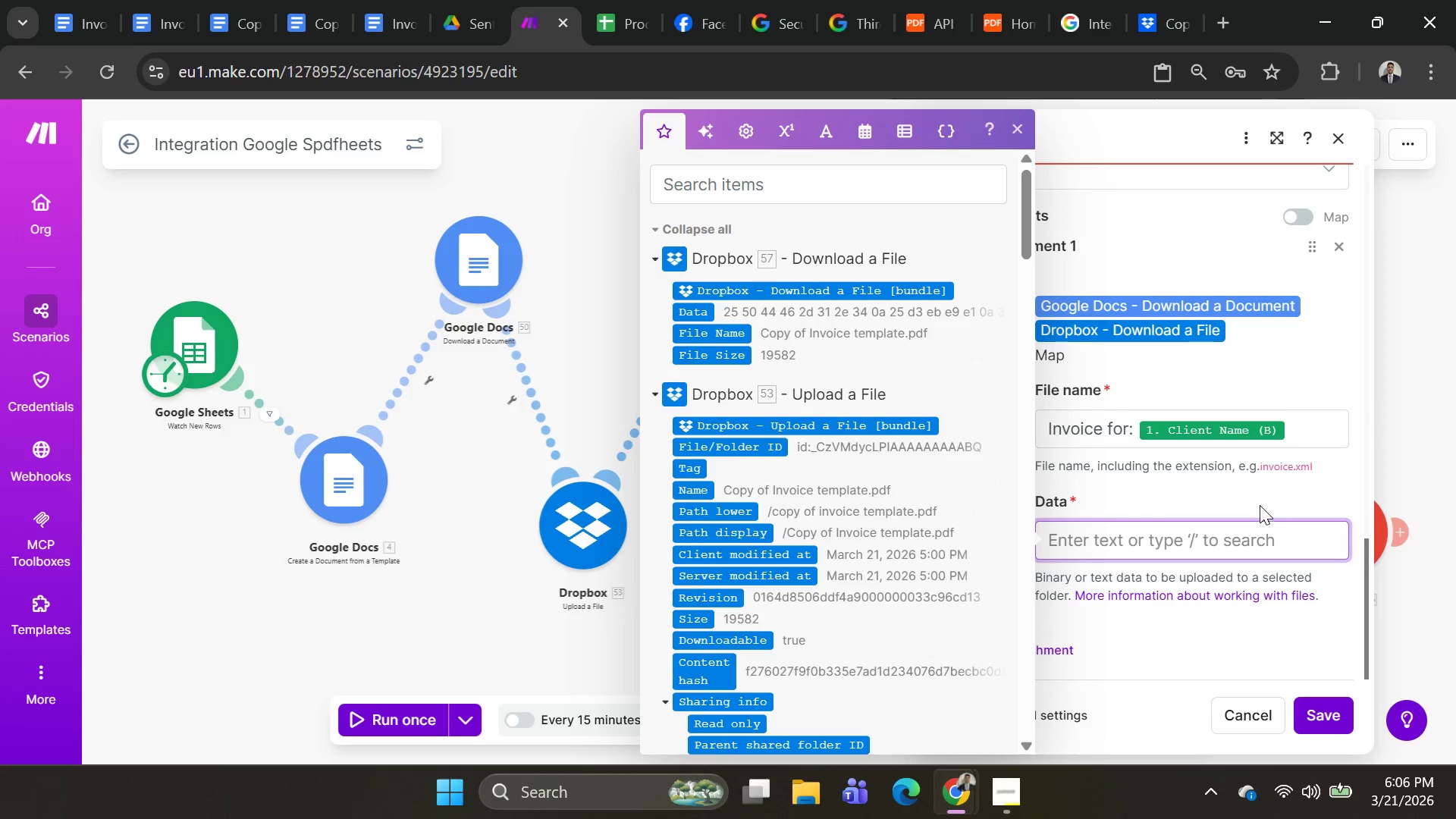 
scroll: coordinate [1230, 514], scroll_direction: down, amount: 1.0
 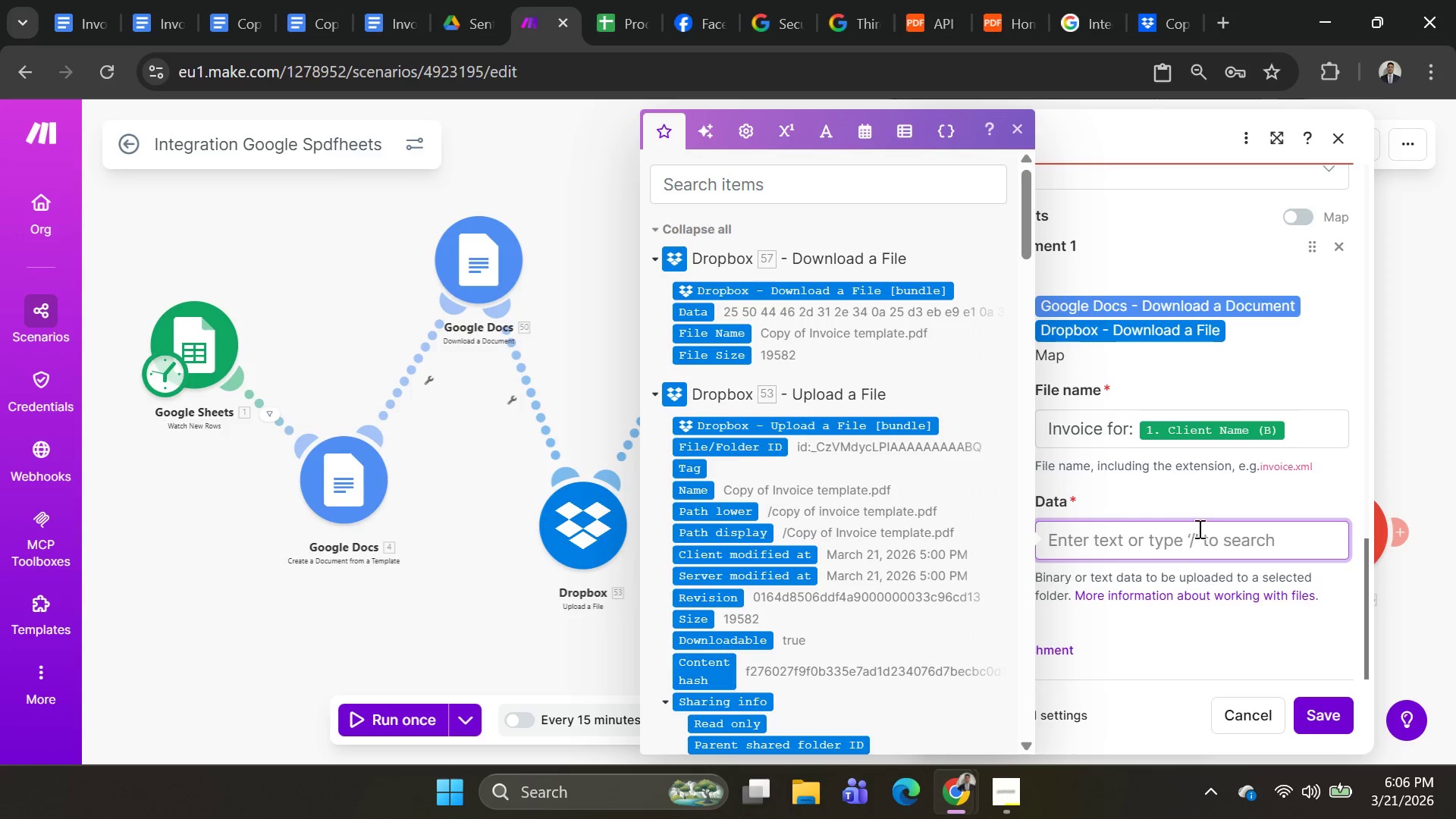 
key(Alt+AltLeft)
 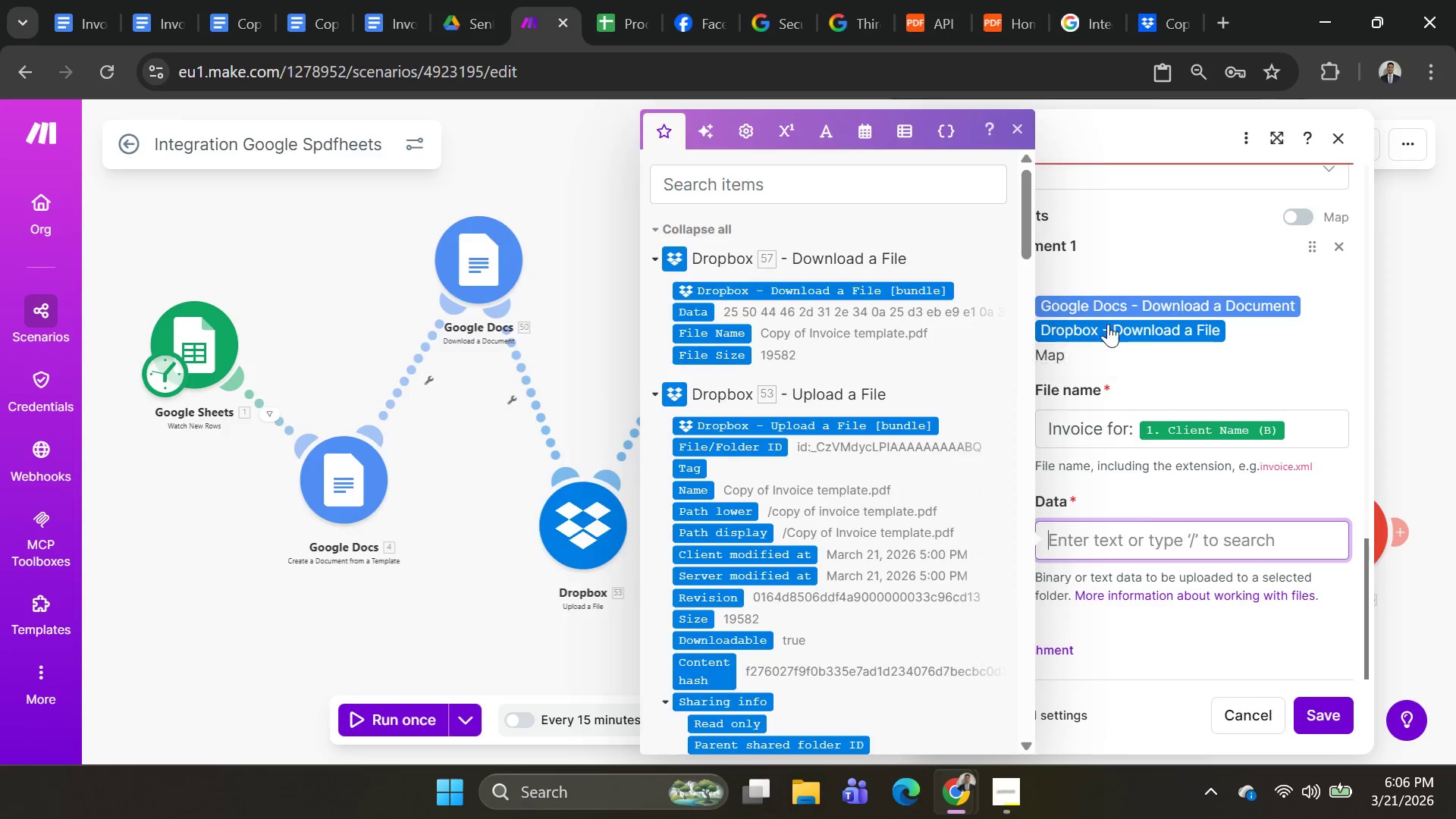 
key(Alt+Tab)
 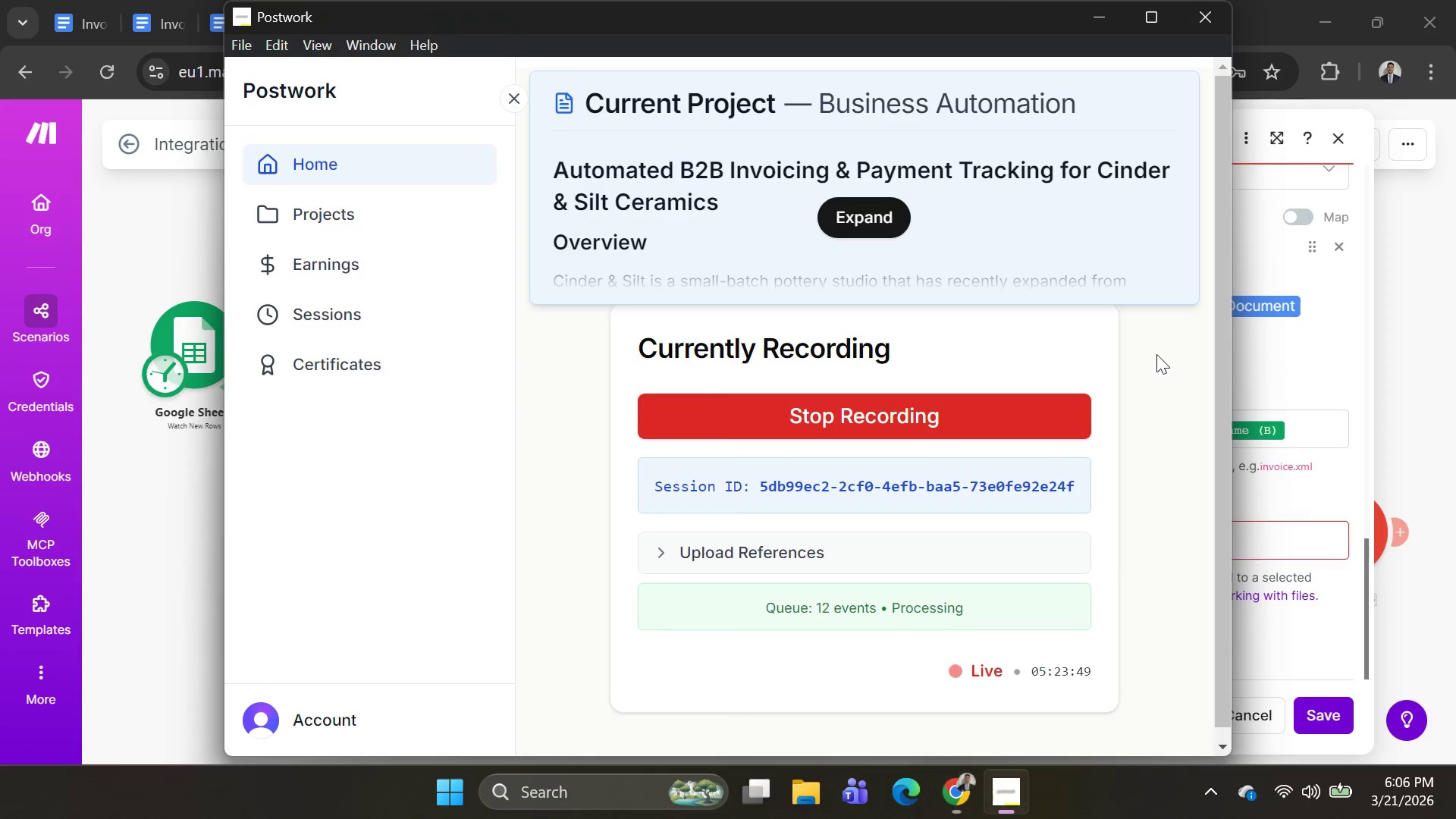 
key(Alt+AltLeft)
 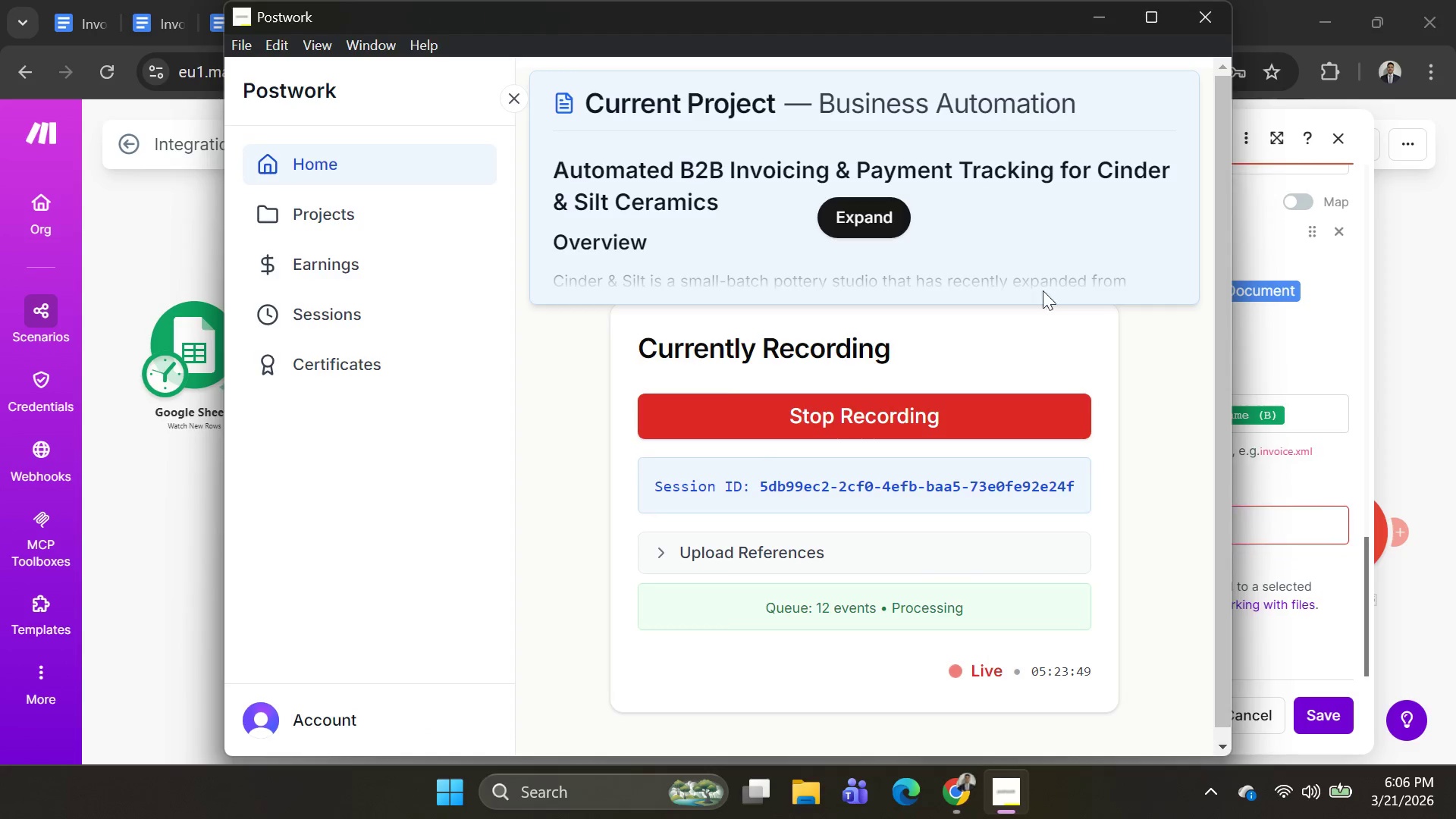 
key(Alt+Tab)
 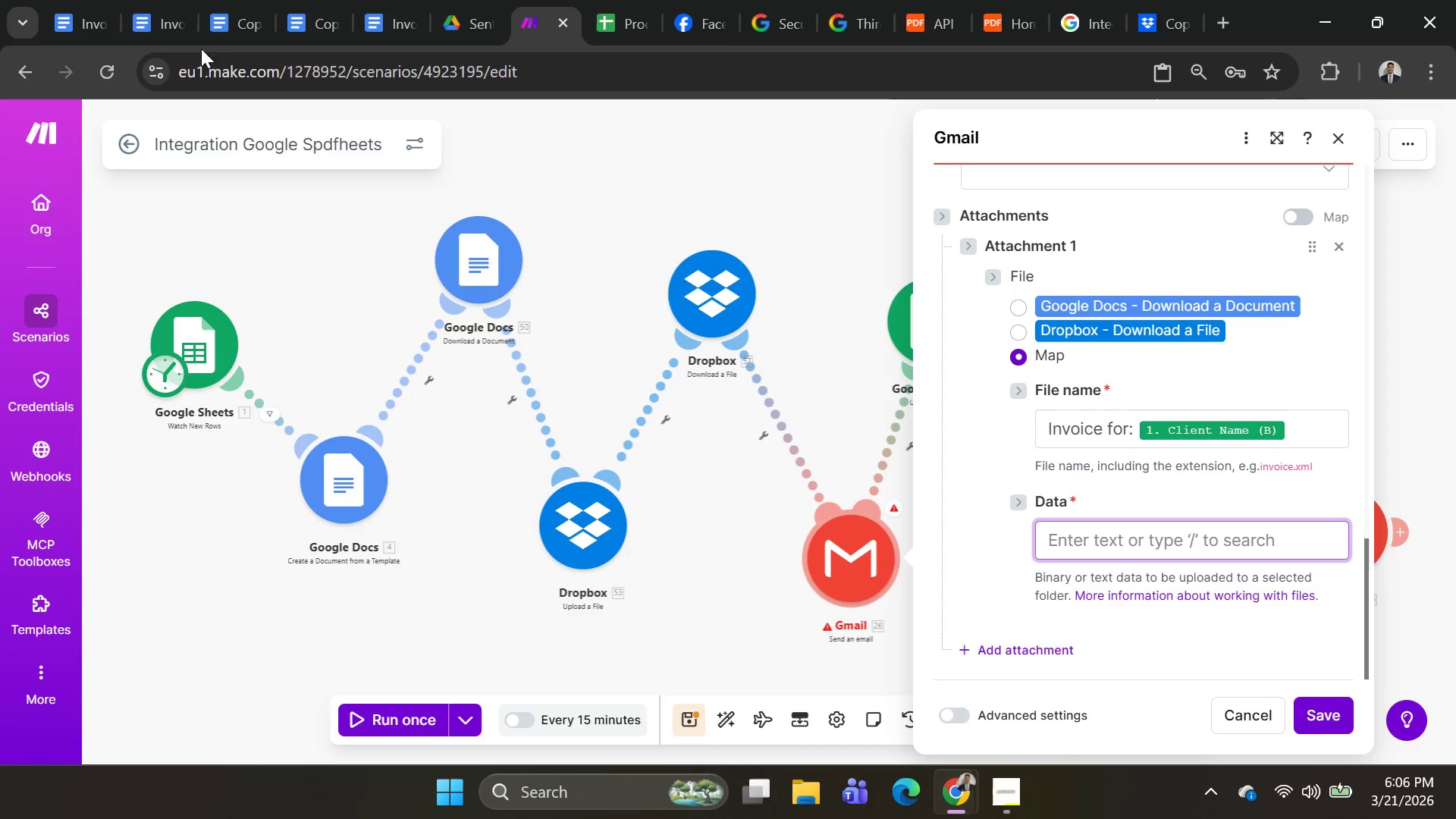 
left_click([231, 33])
 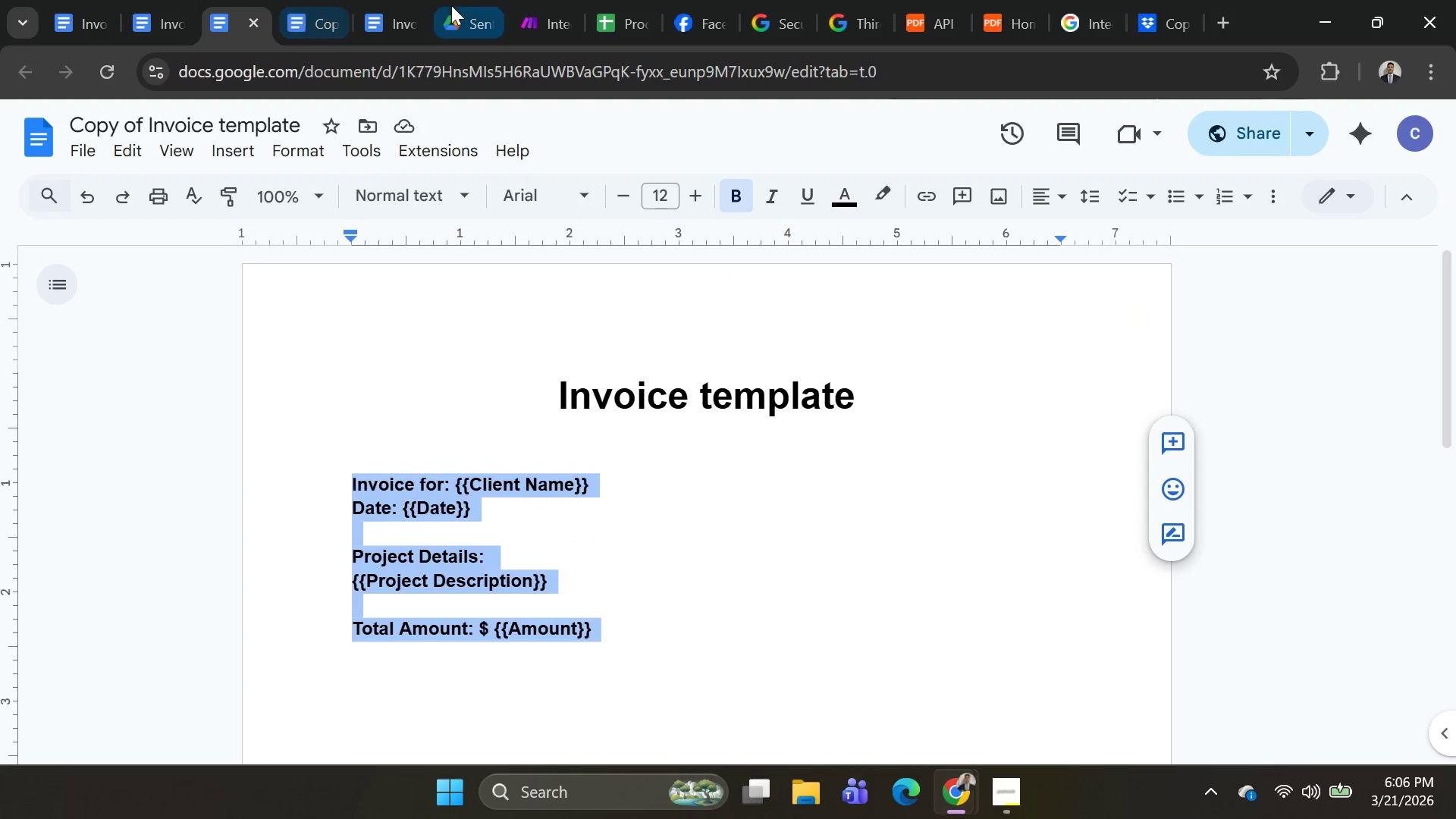 
left_click([403, 14])
 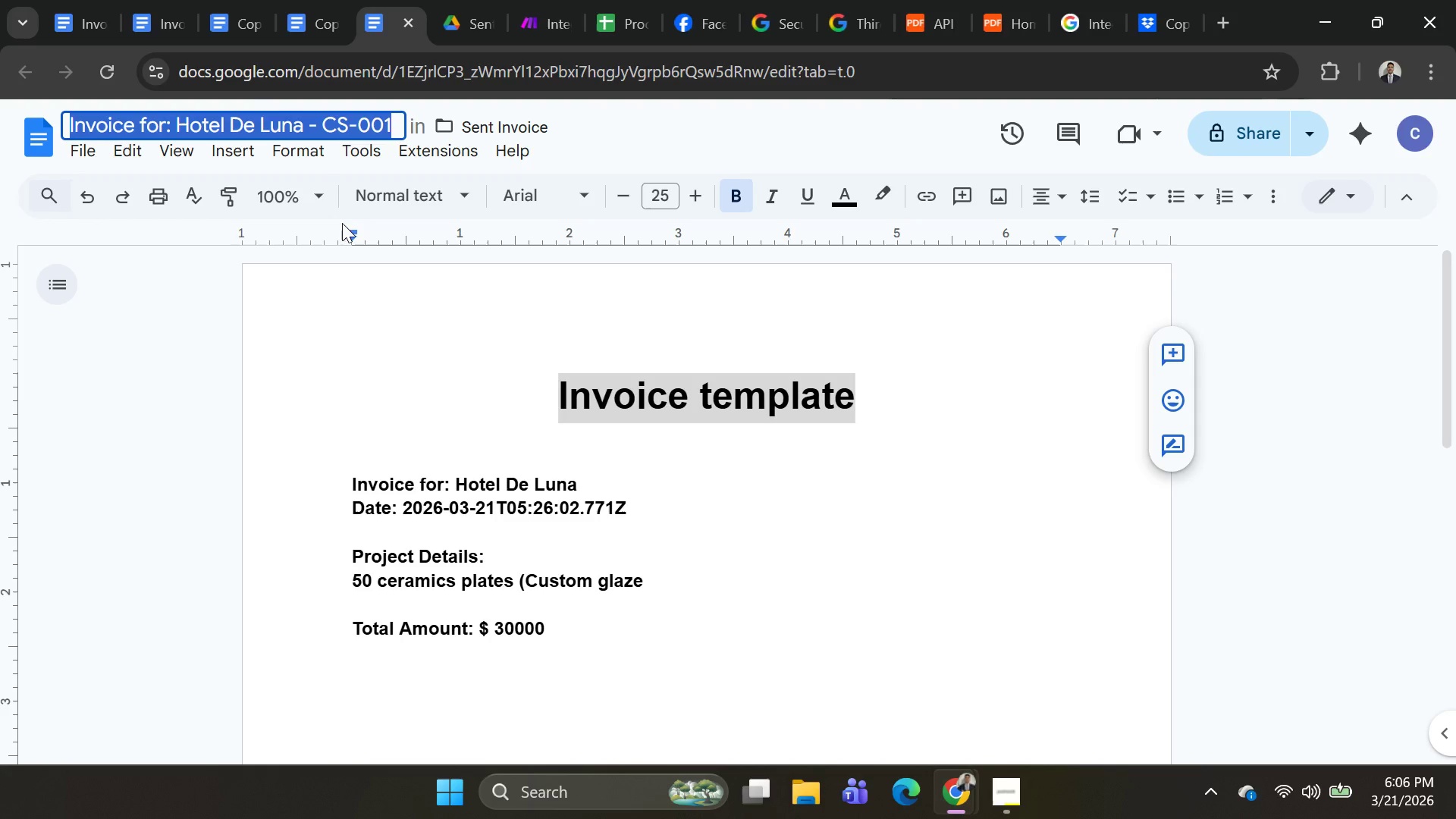 
left_click([236, 28])
 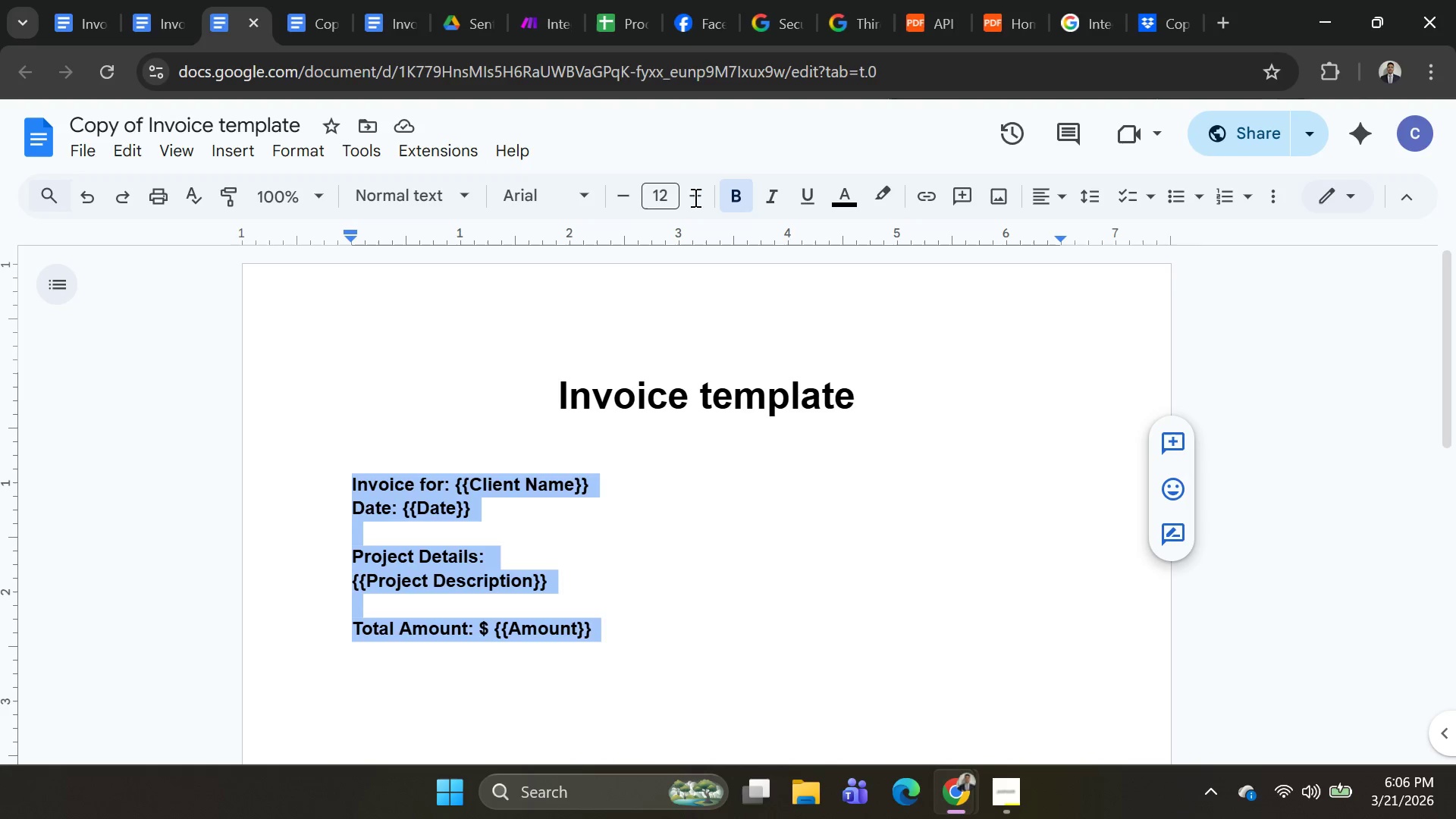 
mouse_move([1211, 138])
 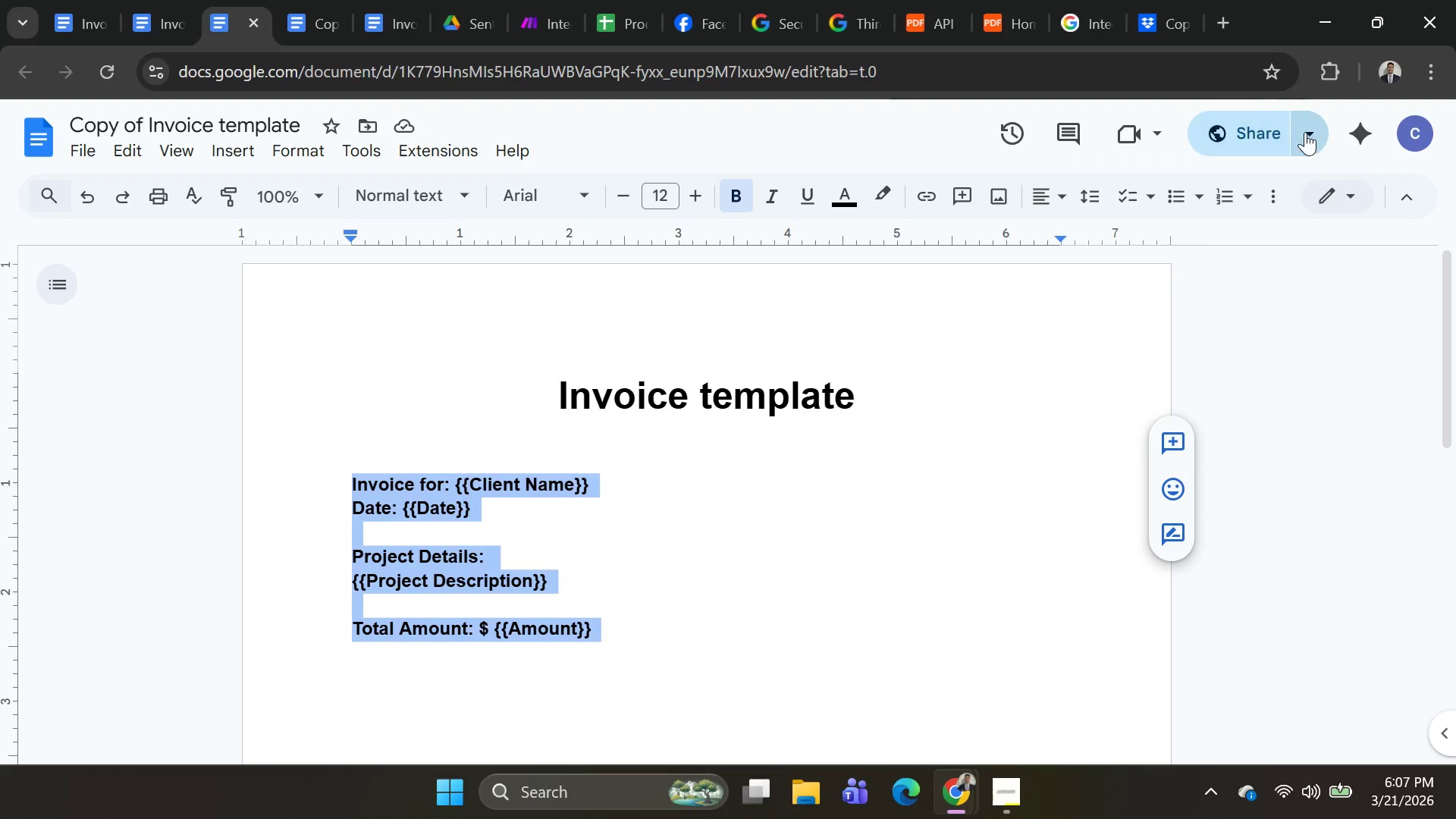 
left_click([1313, 132])
 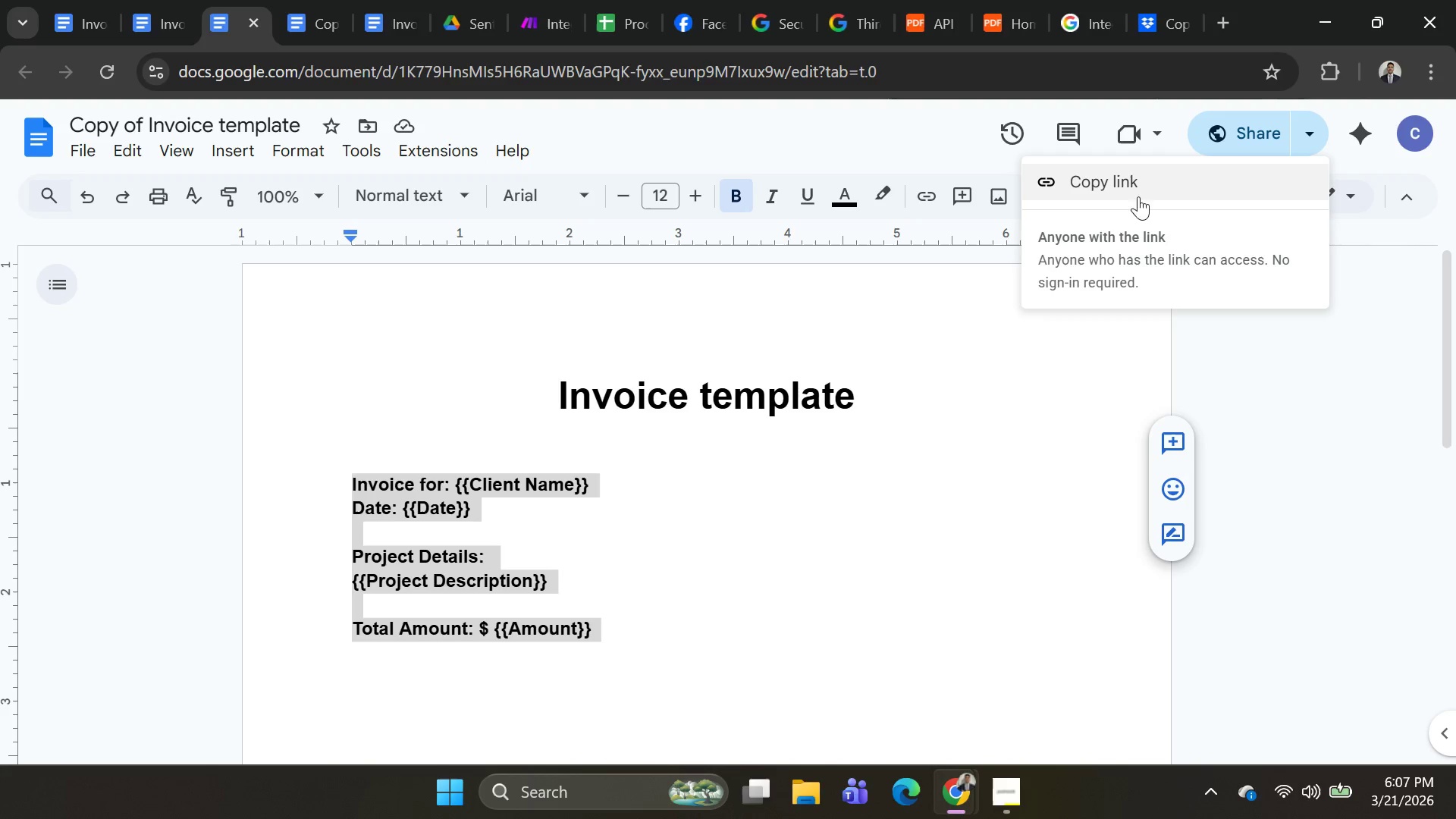 
left_click([1111, 175])
 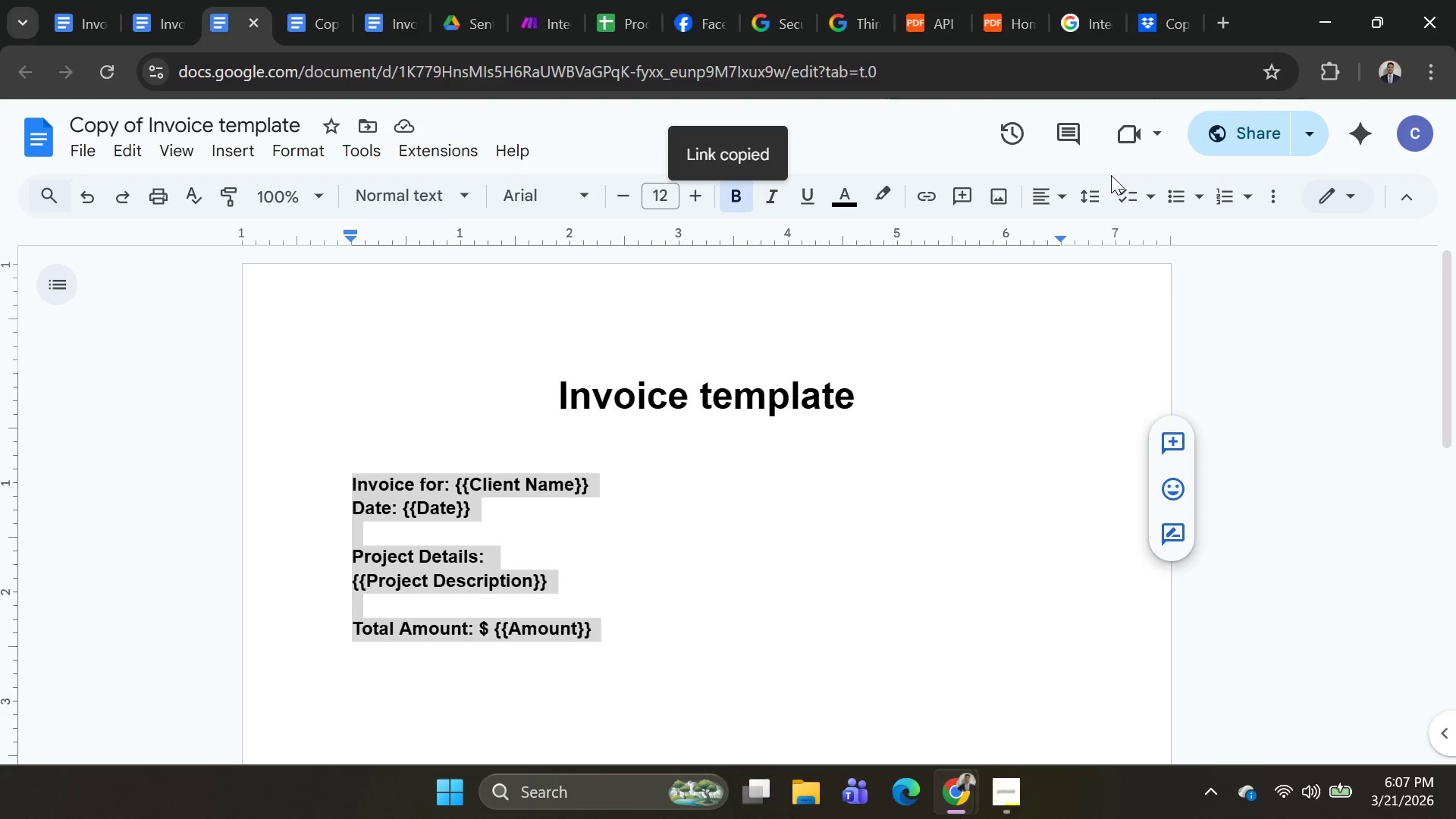 
key(Alt+AltLeft)
 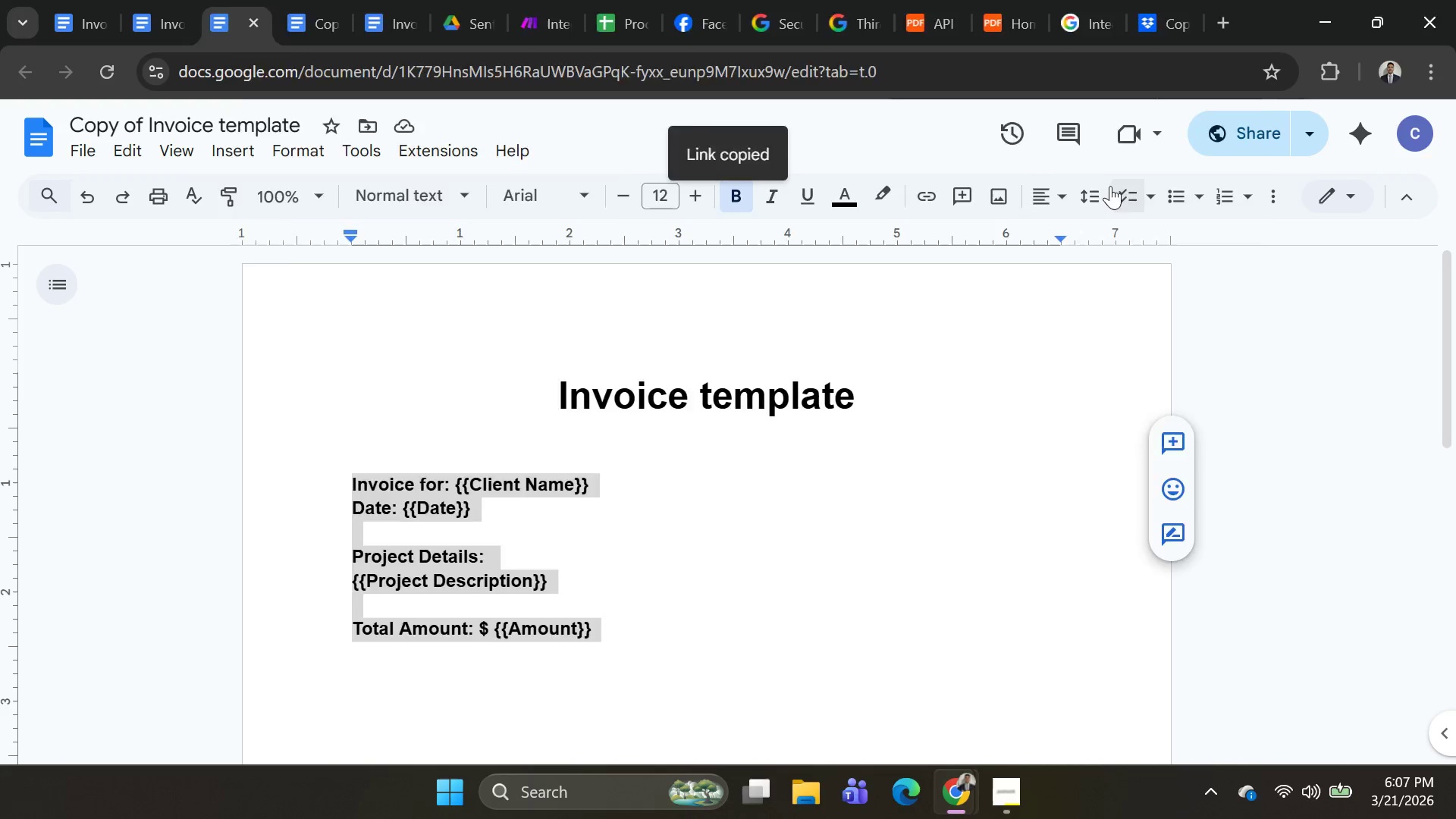 
key(Alt+Tab)